 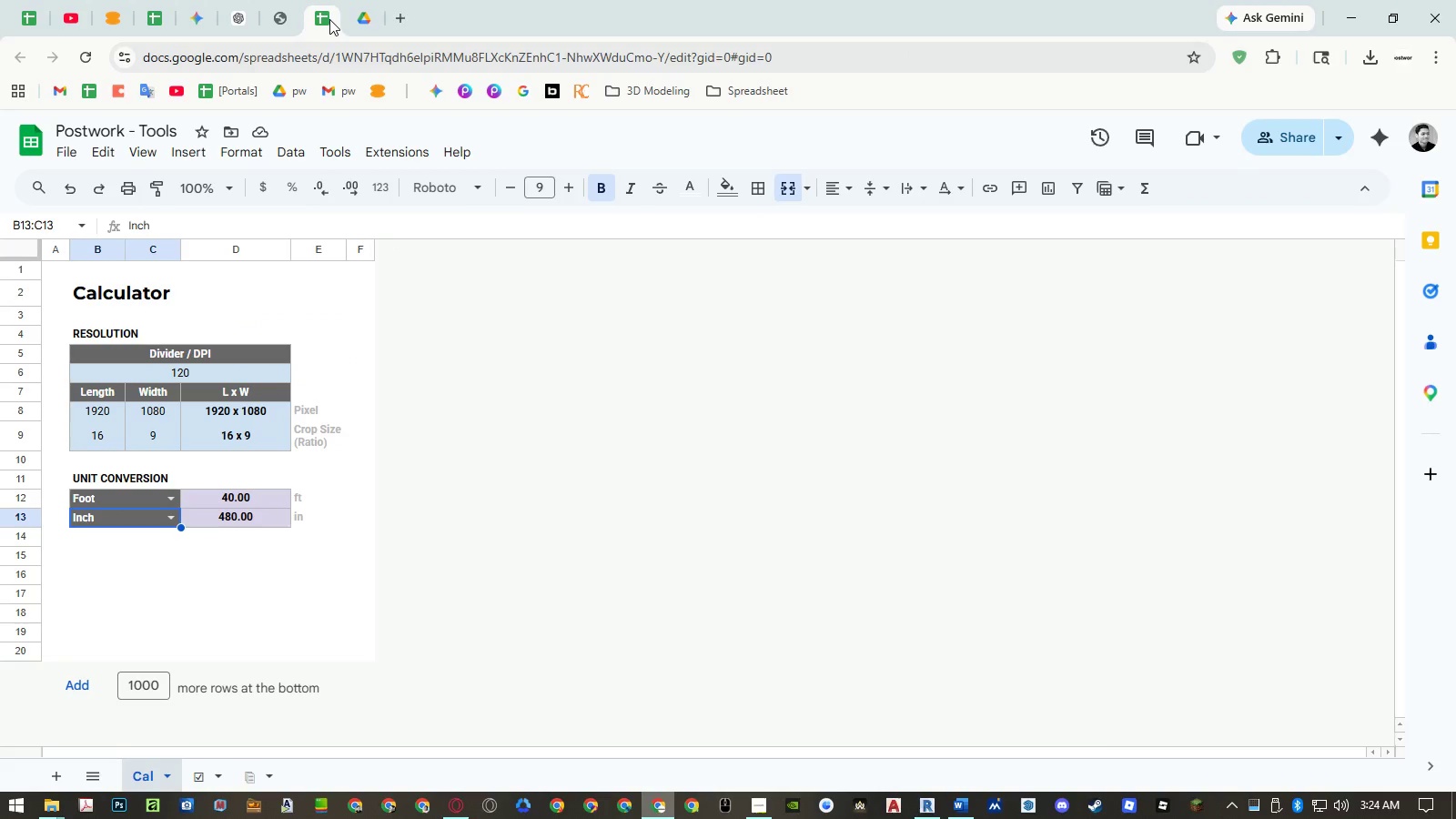 
left_click([213, 770])
 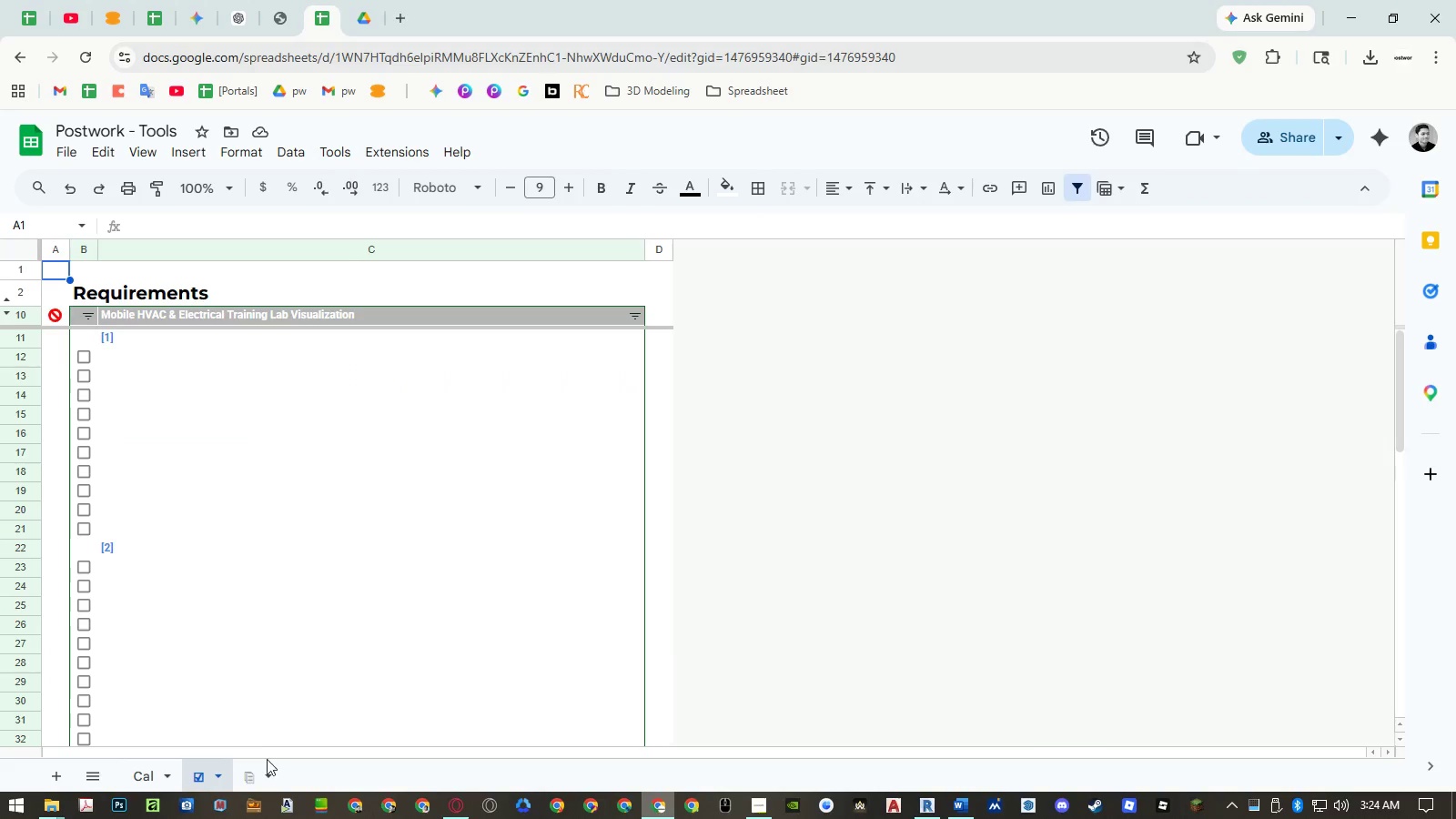 
left_click([268, 772])
 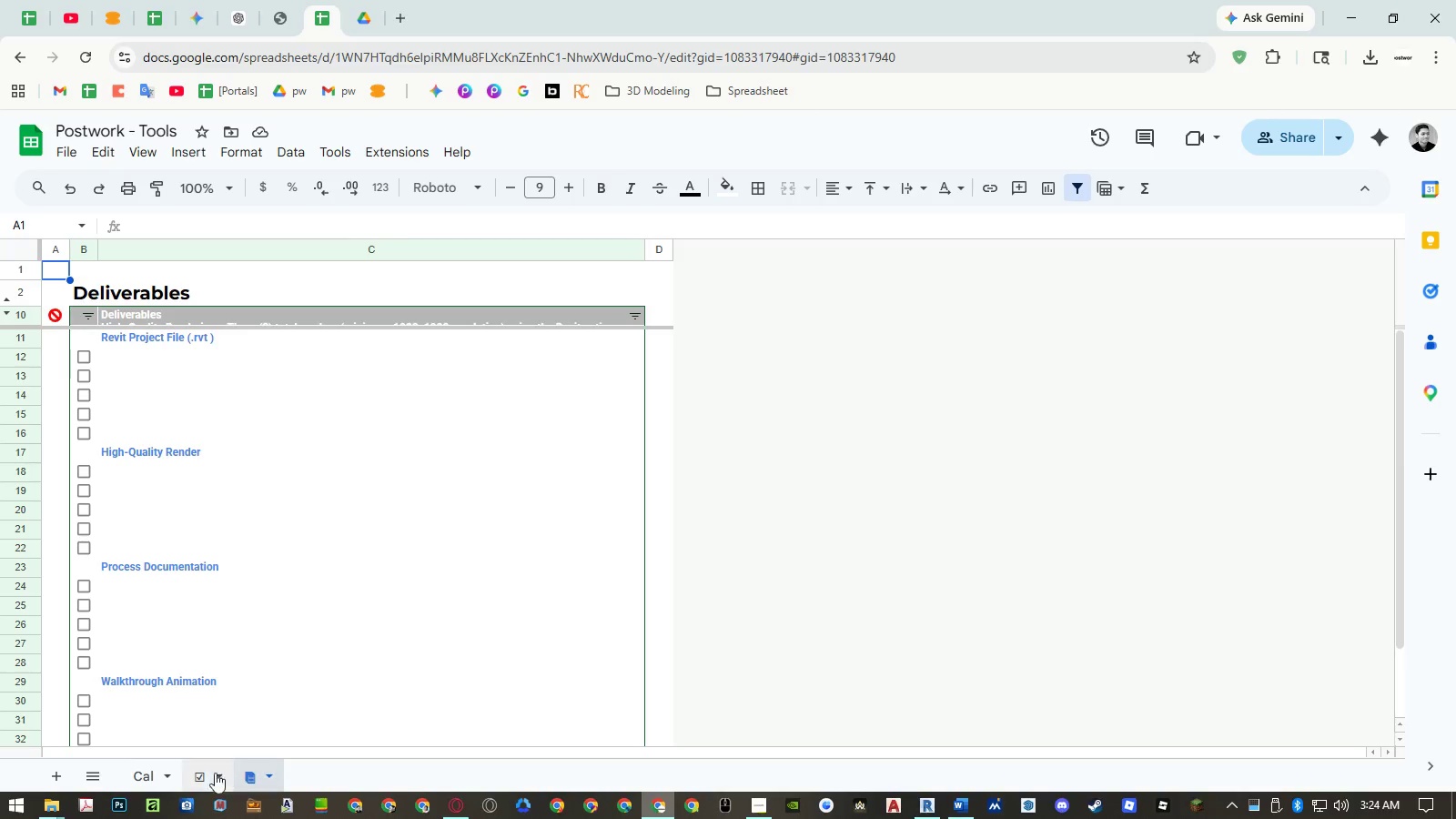 
left_click([197, 773])
 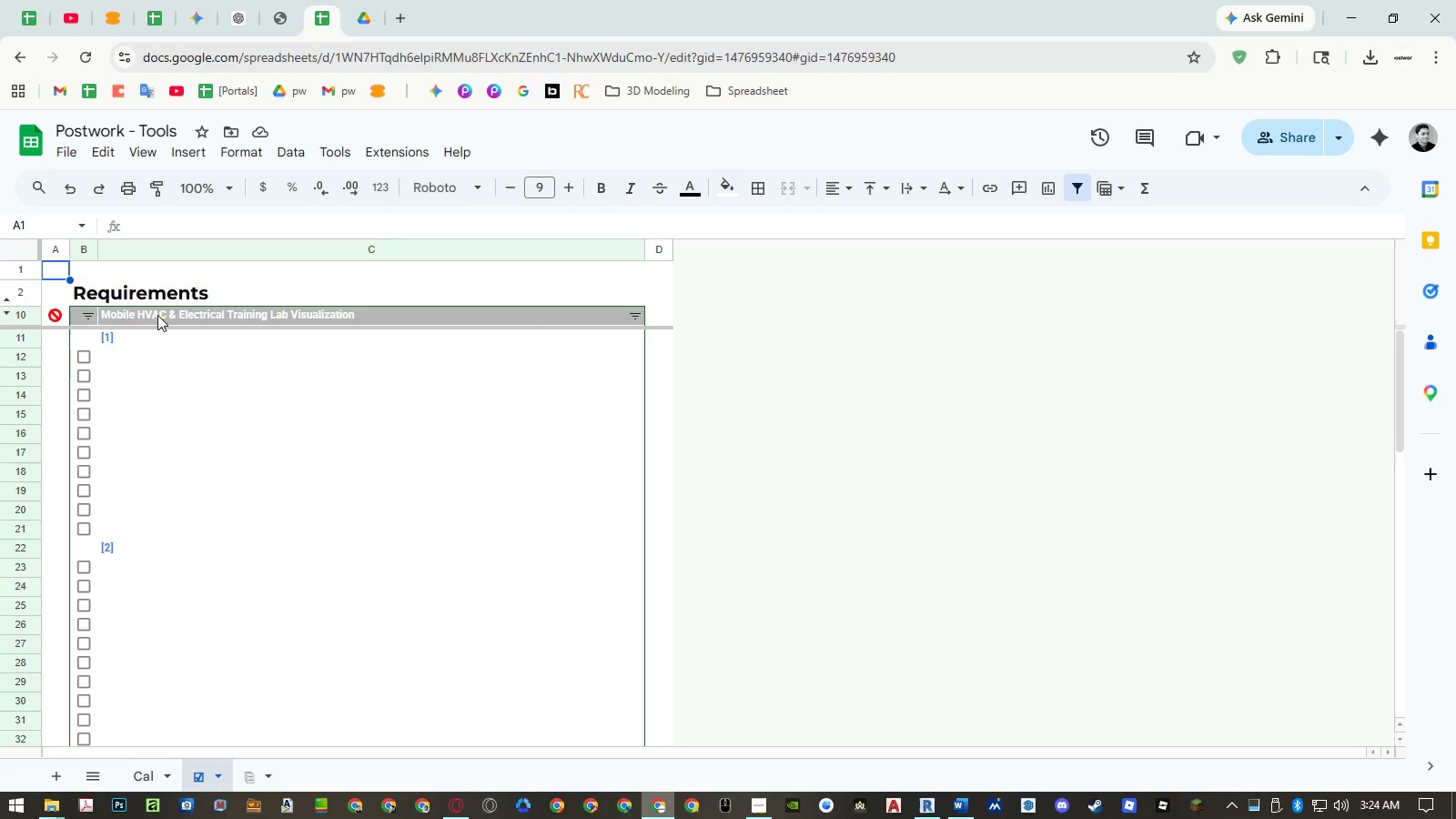 
double_click([158, 315])
 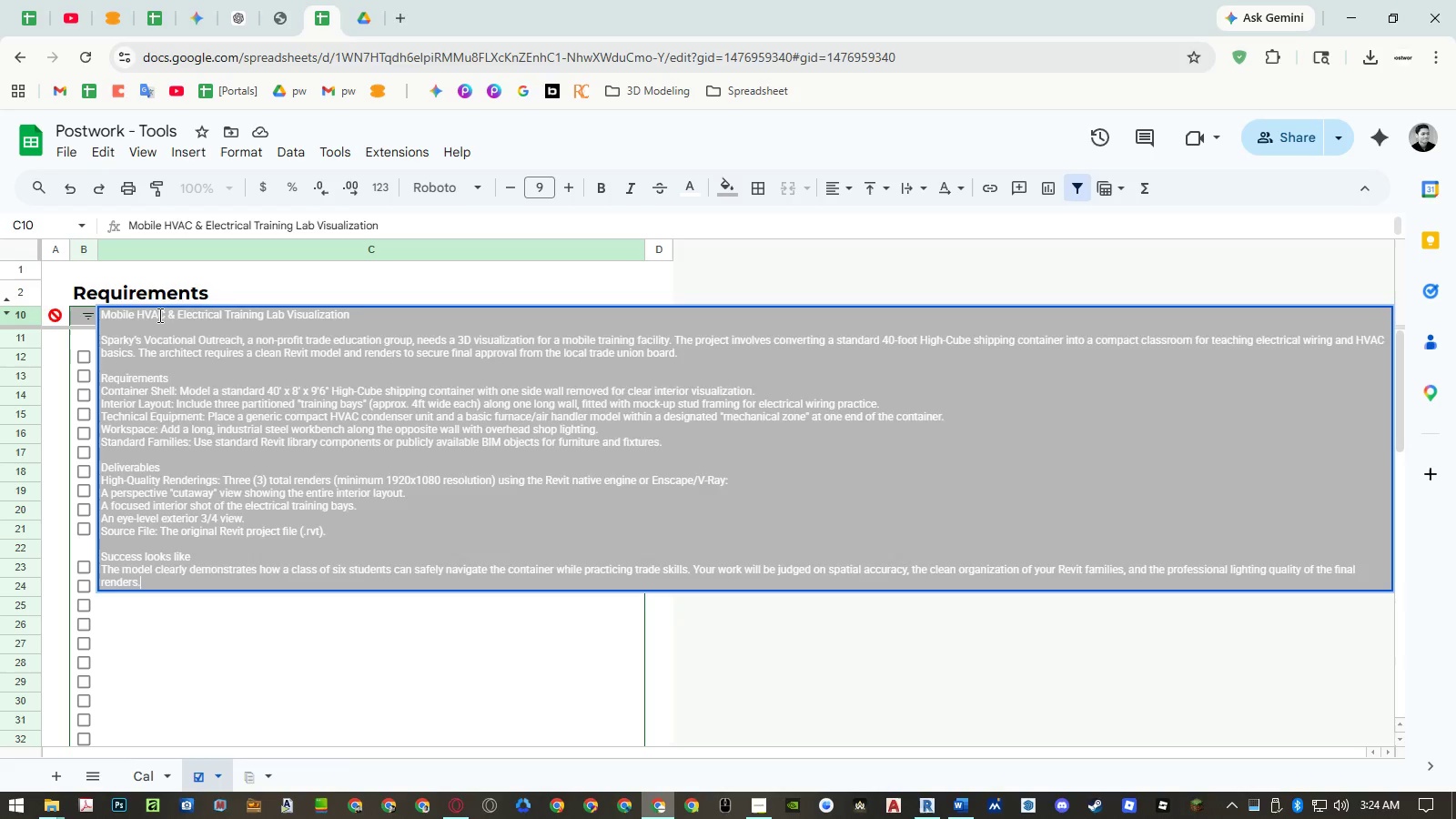 
key(Control+A)
 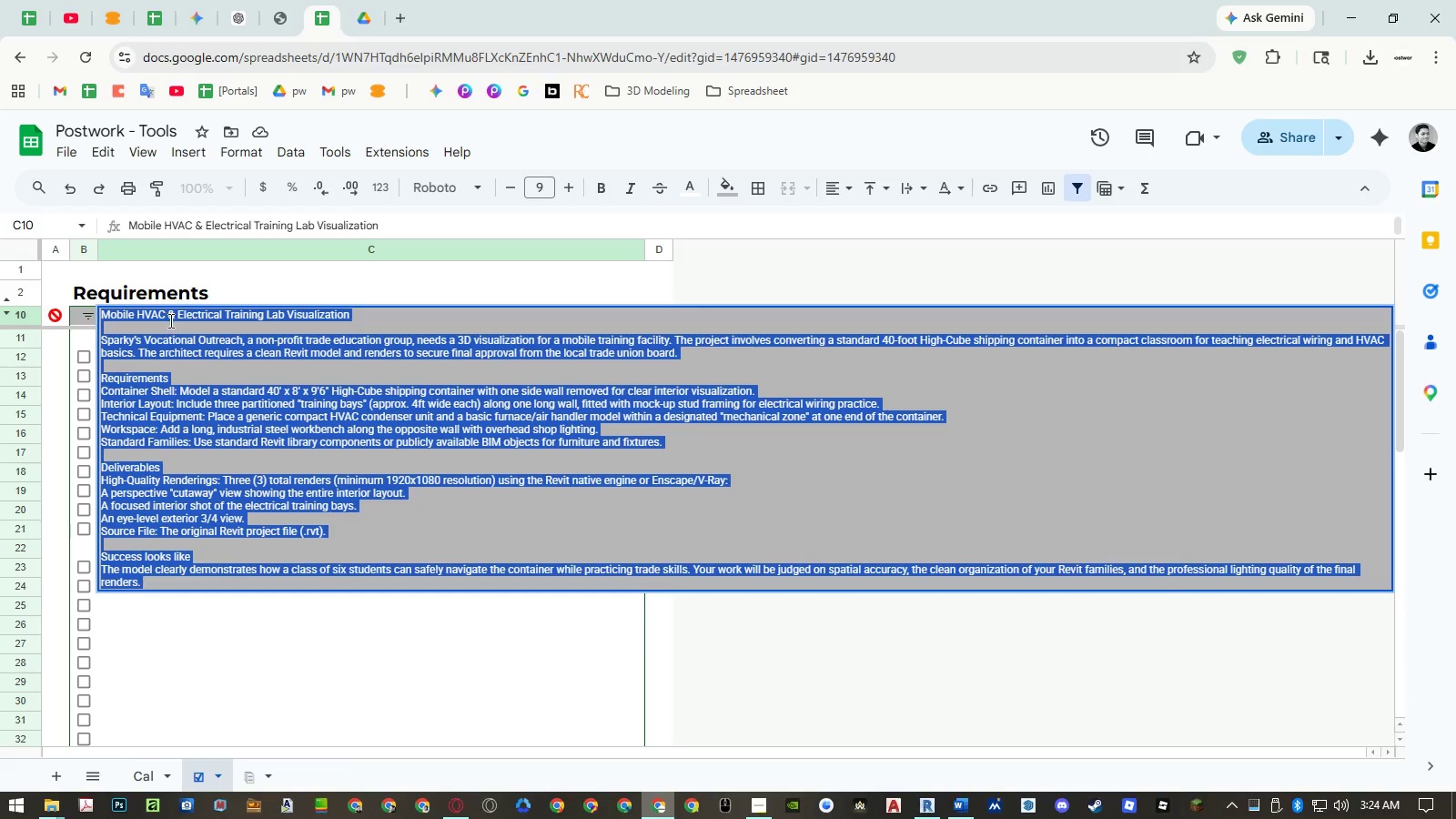 
key(Control+ControlLeft)
 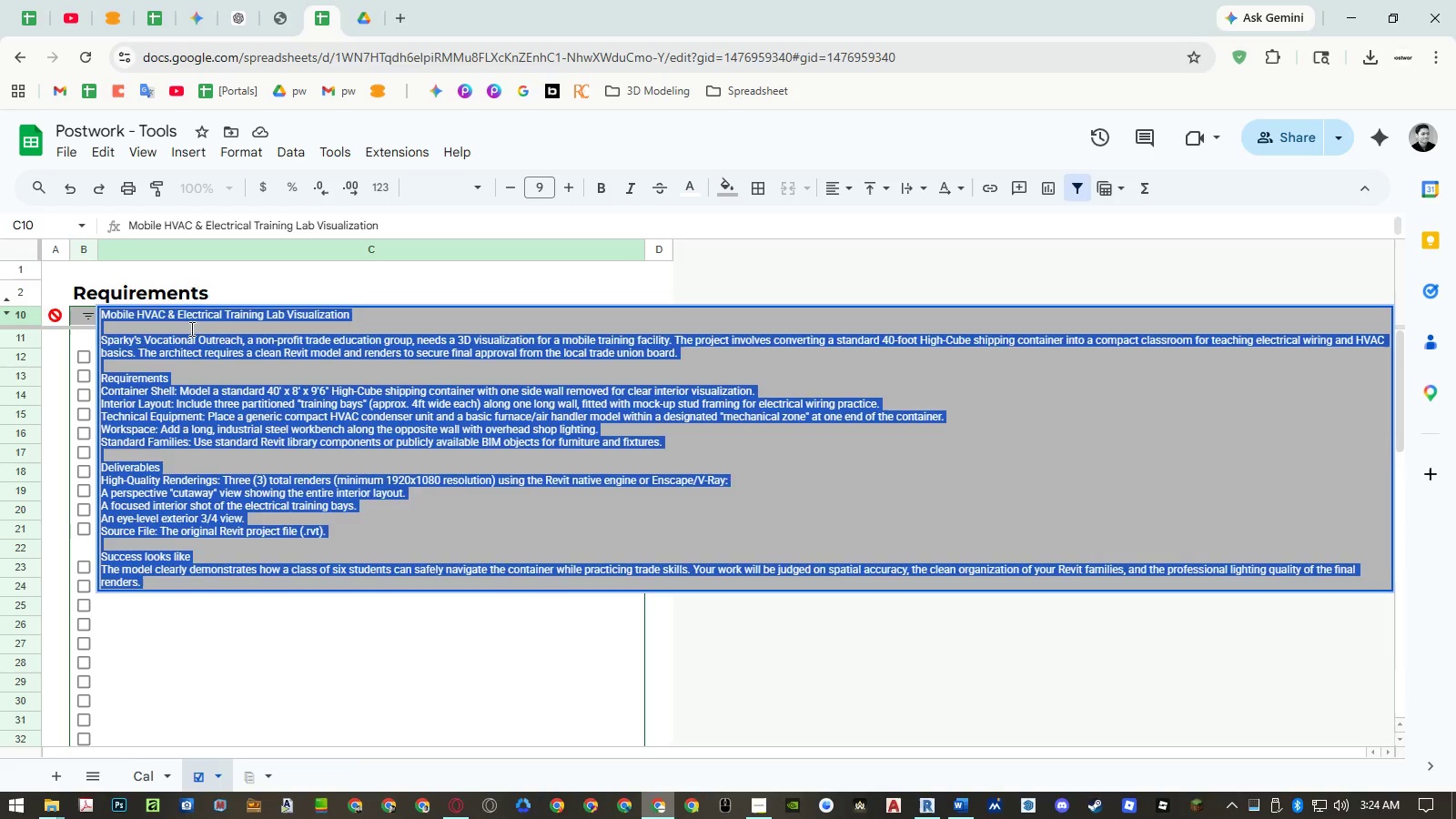 
key(Control+Shift+ShiftLeft)
 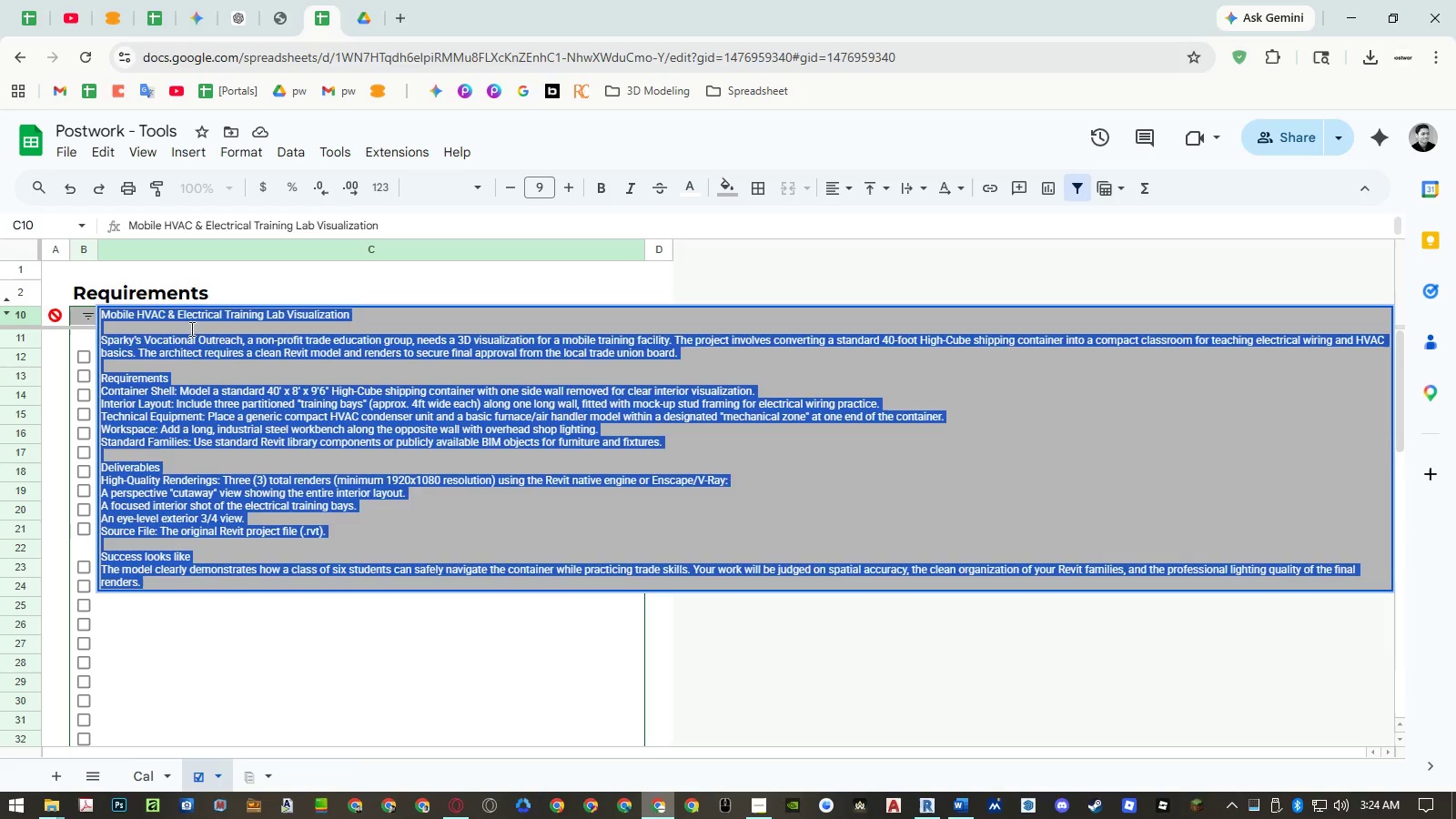 
key(Control+Shift+V)
 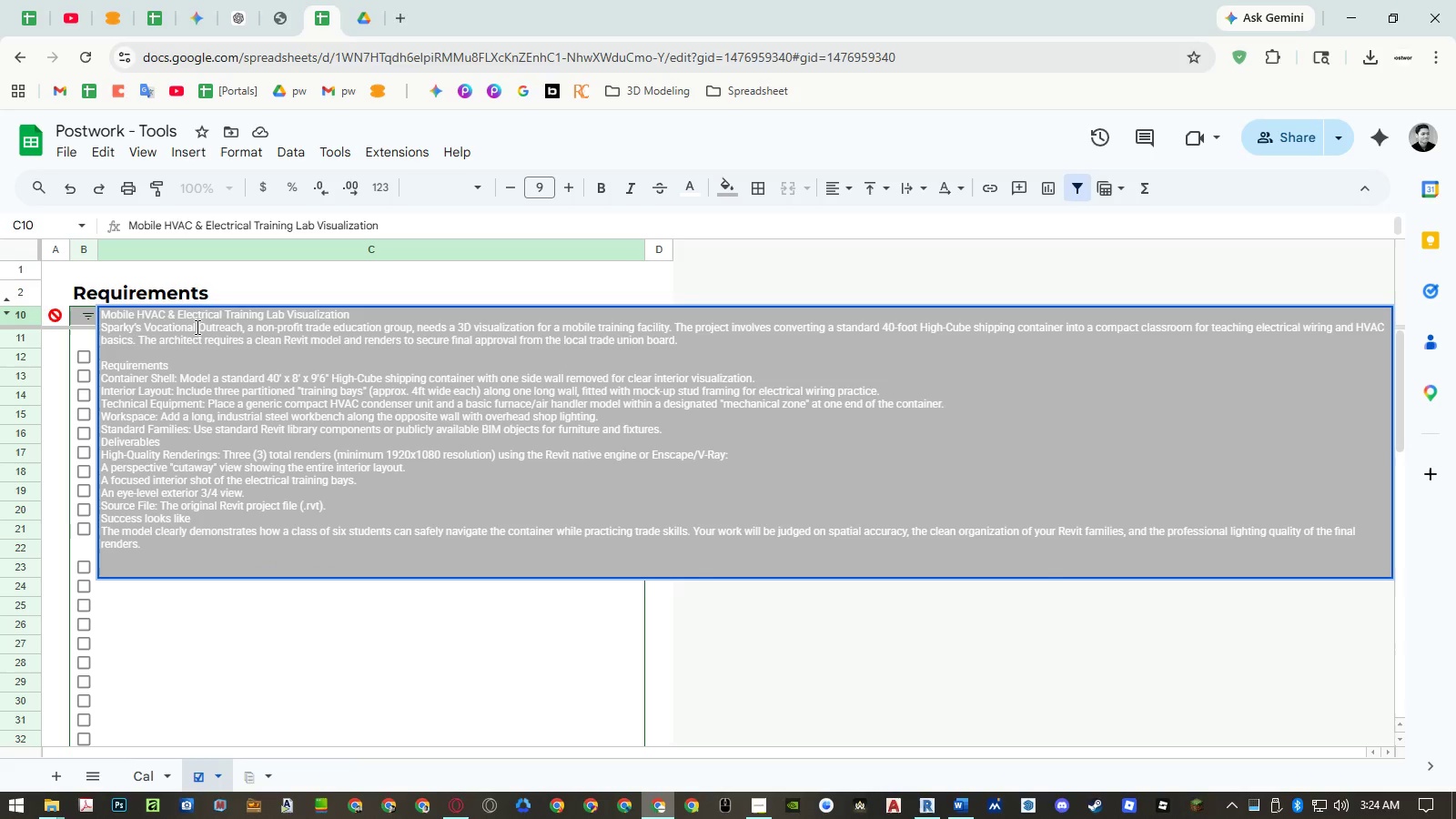 
key(Enter)
 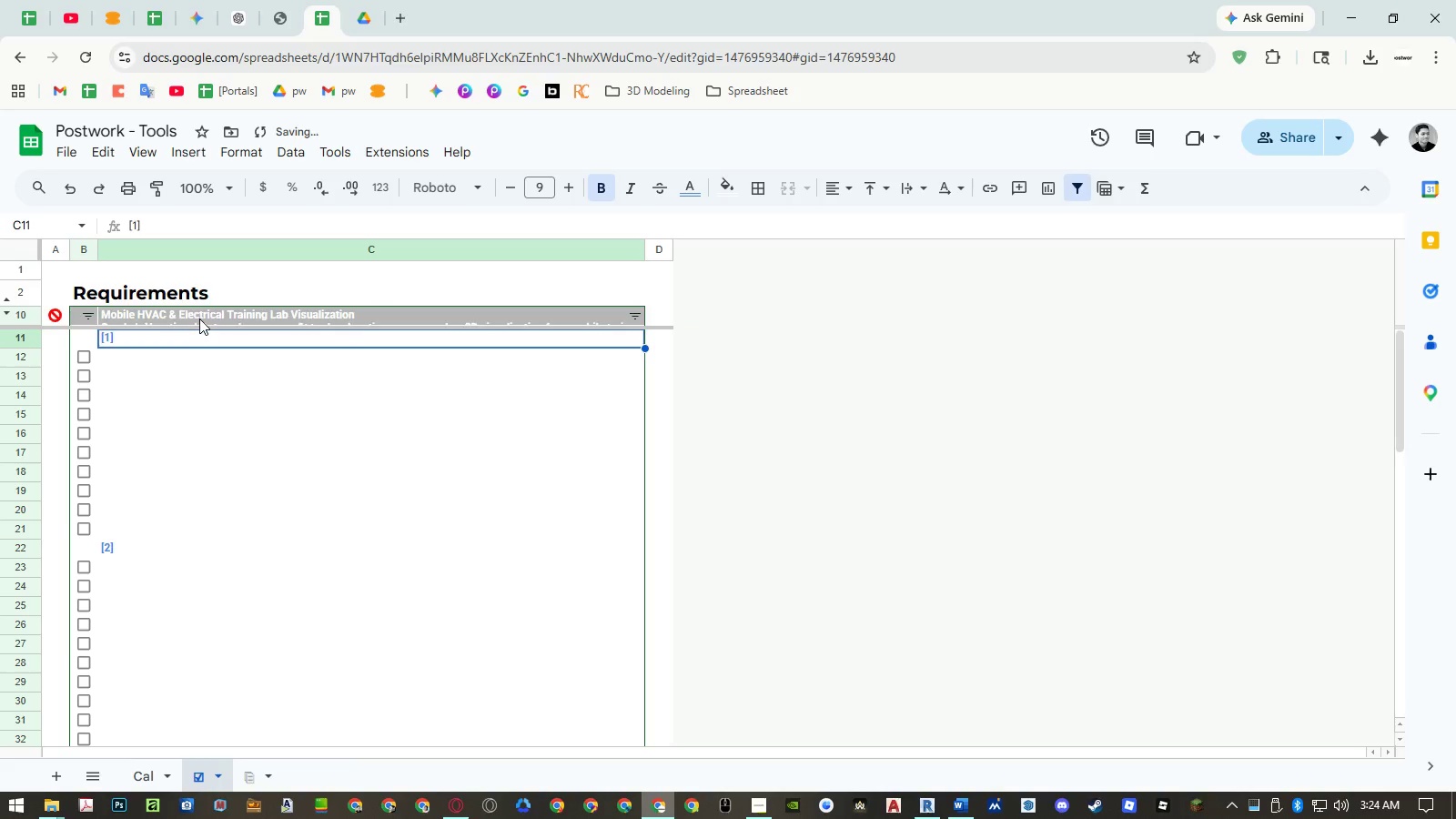 
double_click([199, 318])
 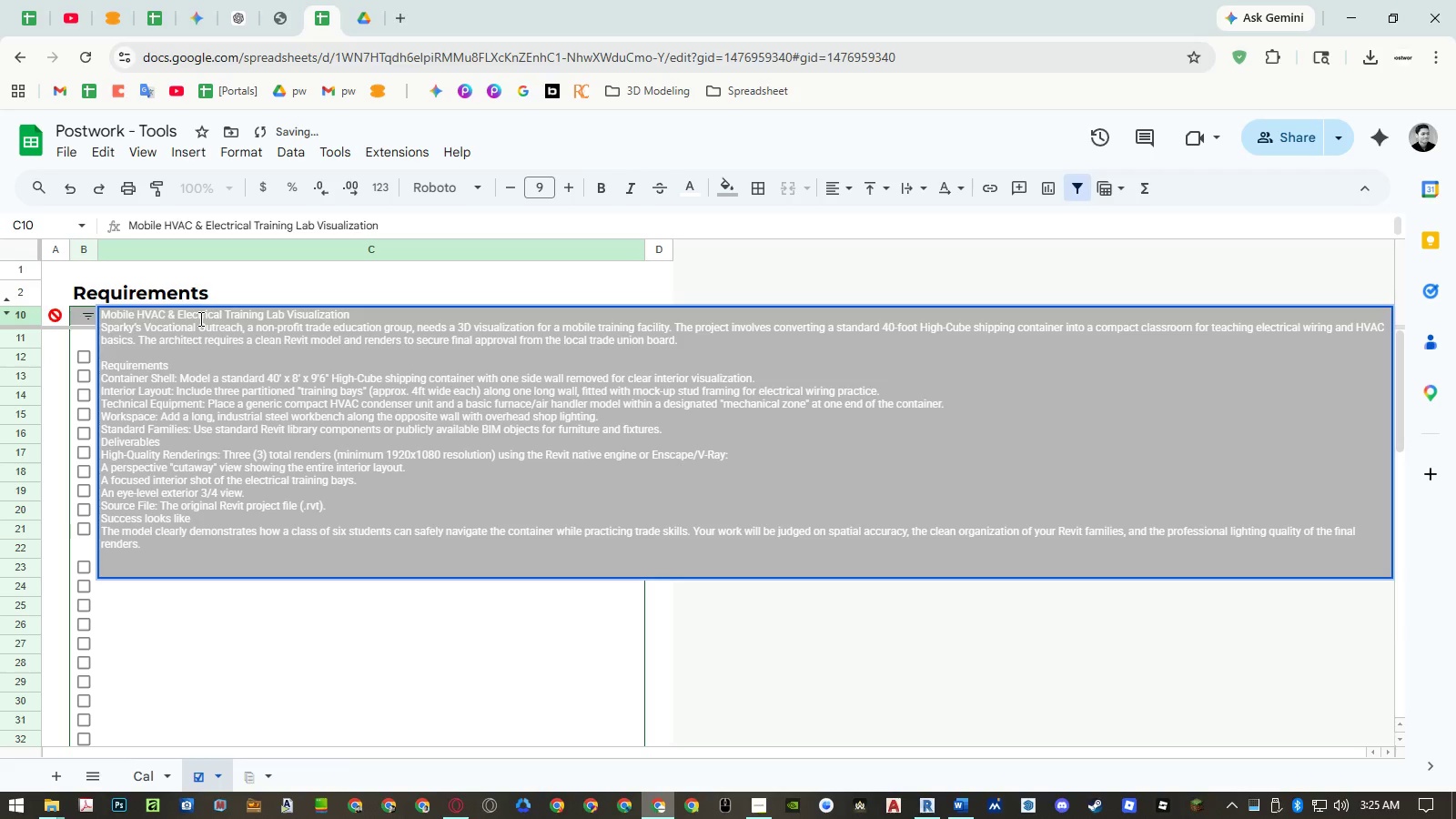 
key(Backspace)
 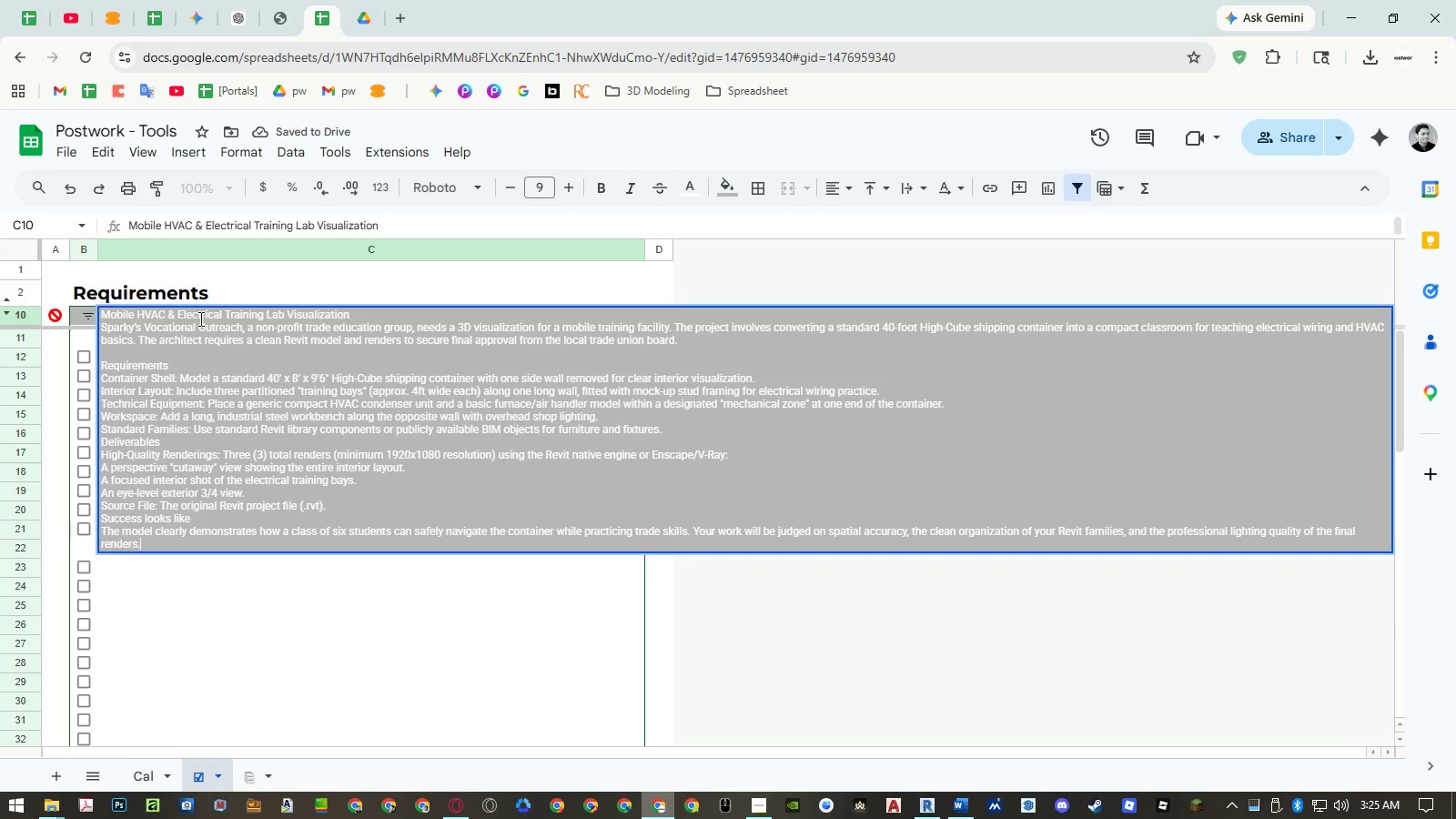 
key(Backspace)
 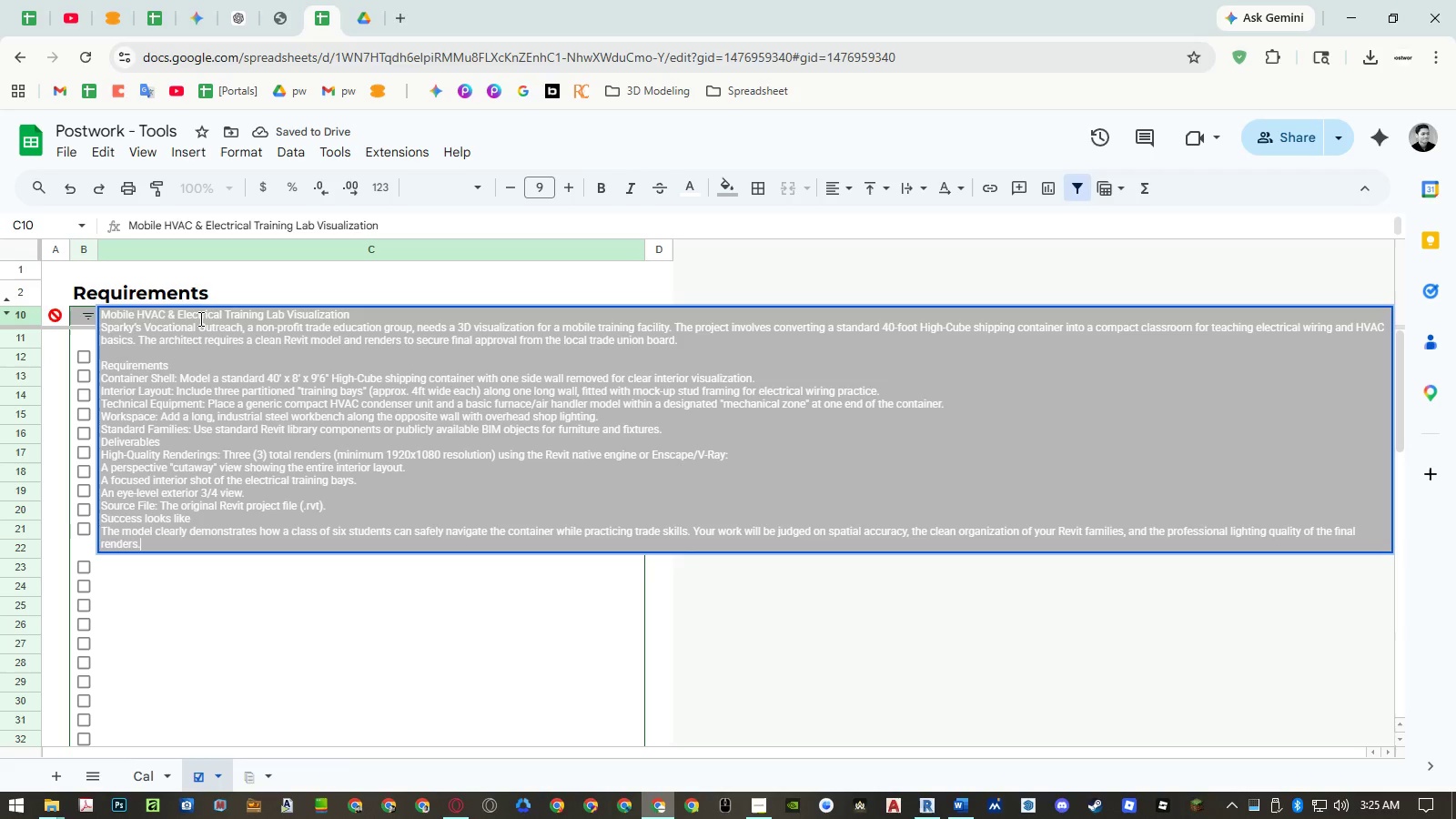 
key(Enter)
 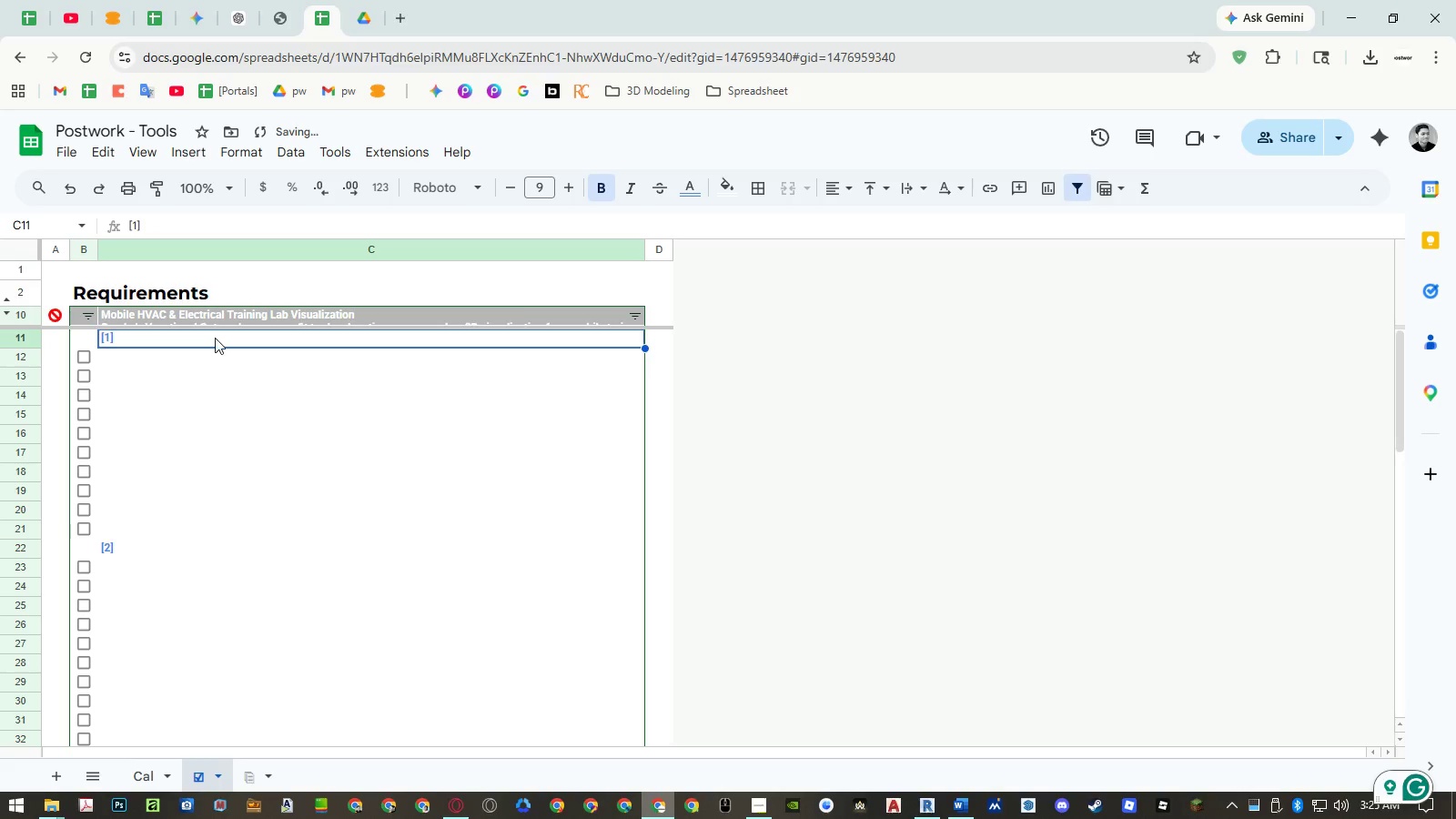 
left_click([209, 315])
 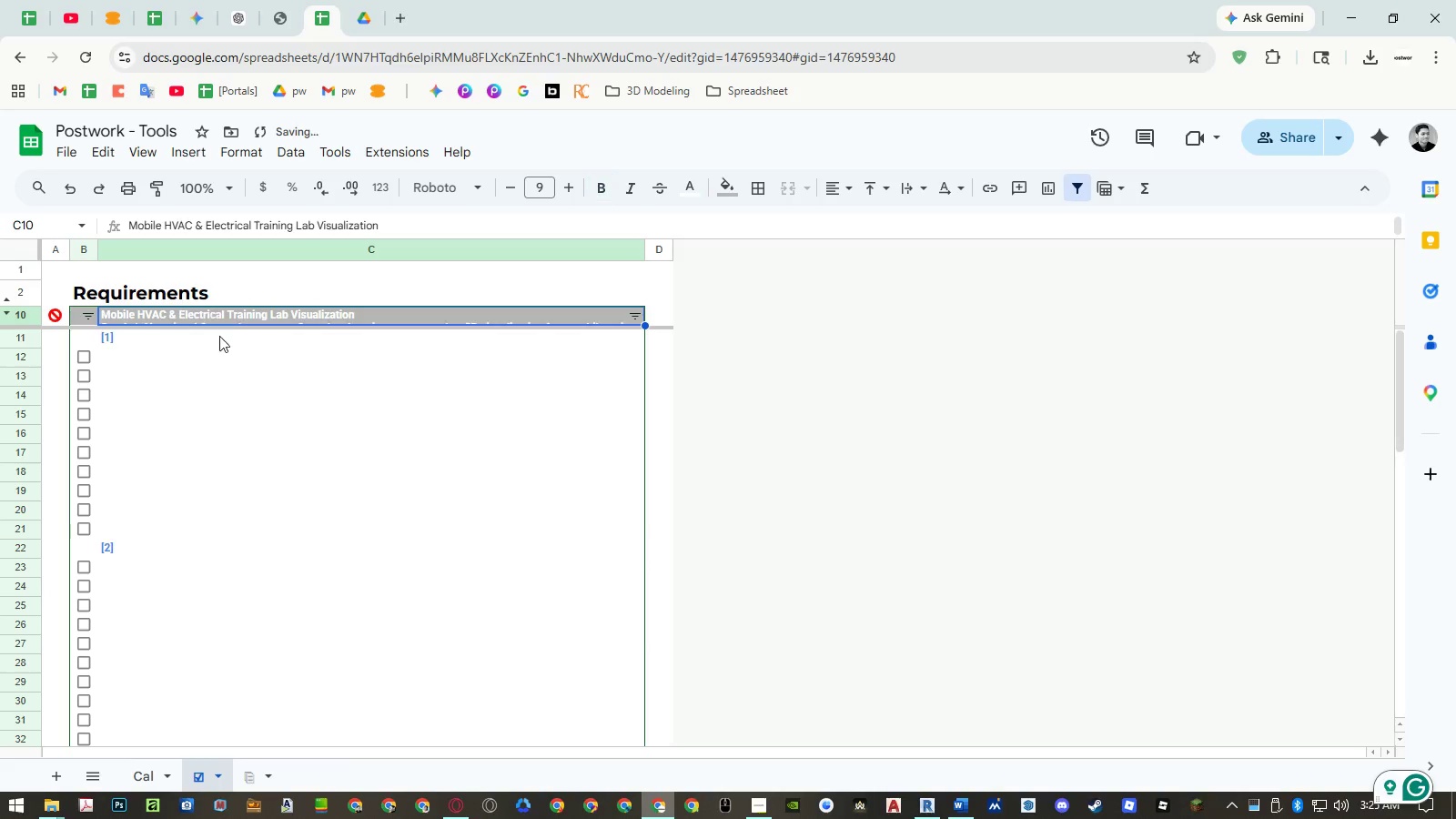 
key(Control+ControlLeft)
 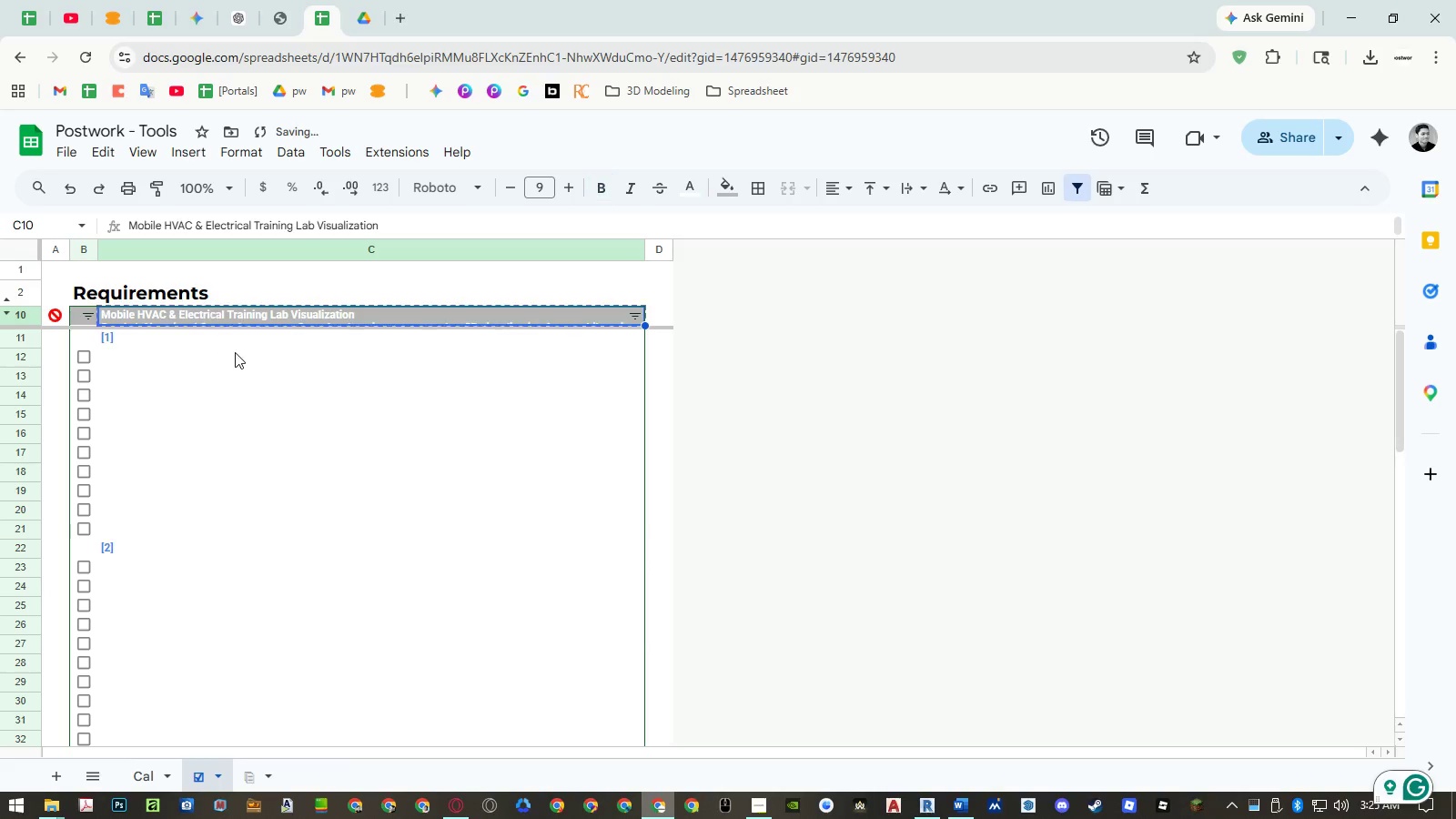 
key(Control+C)
 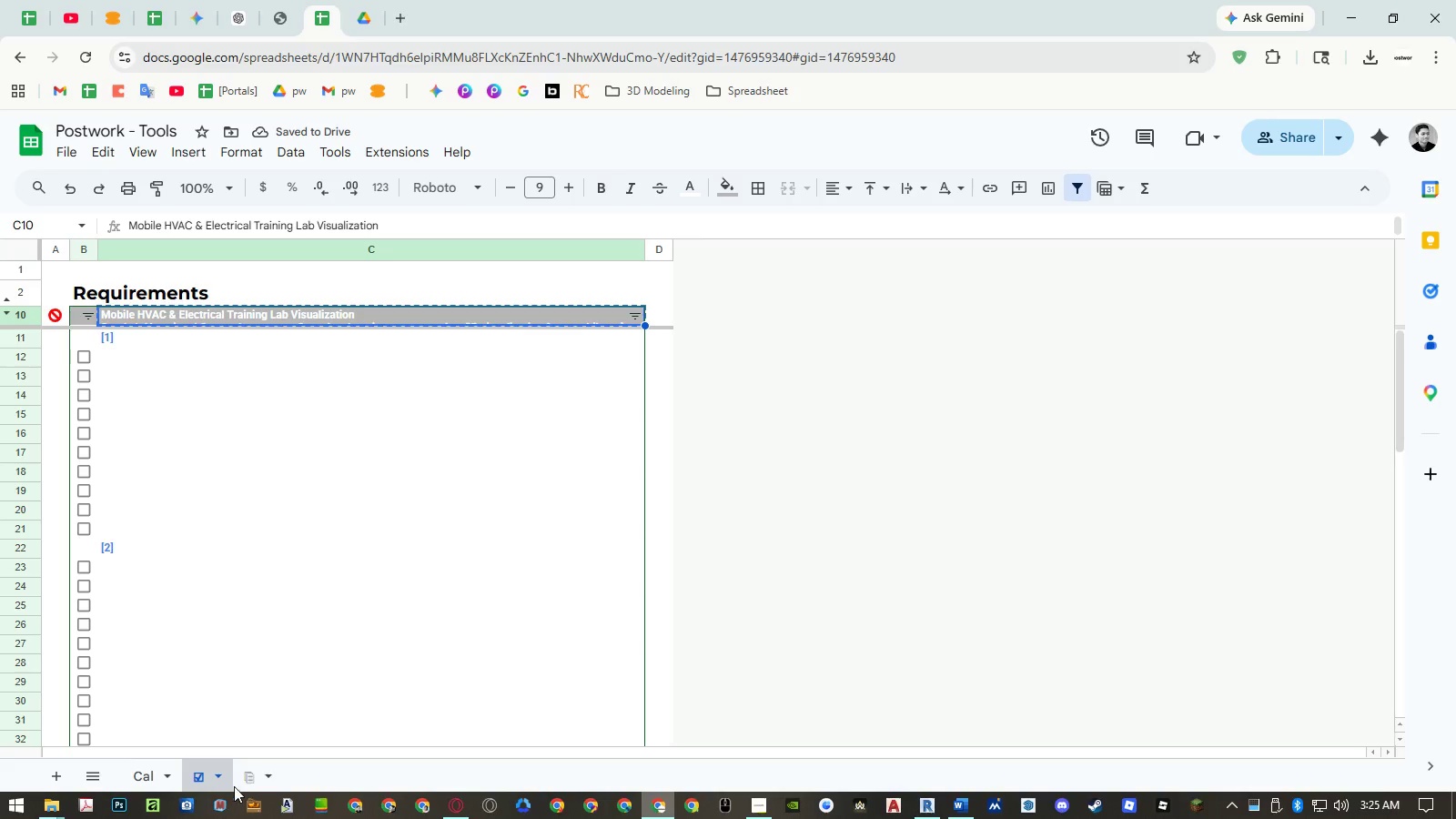 
left_click([245, 779])
 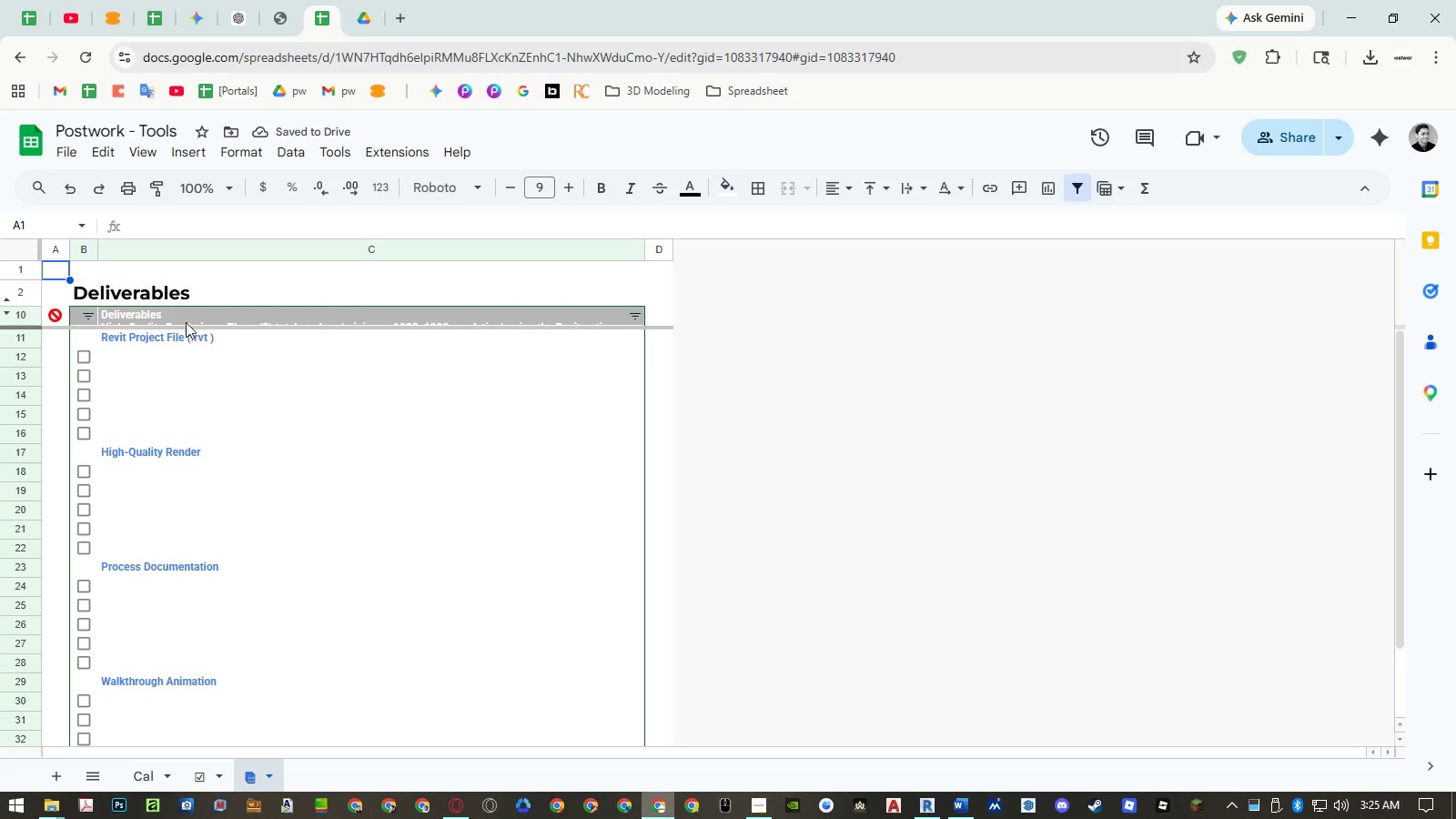 
left_click([186, 319])
 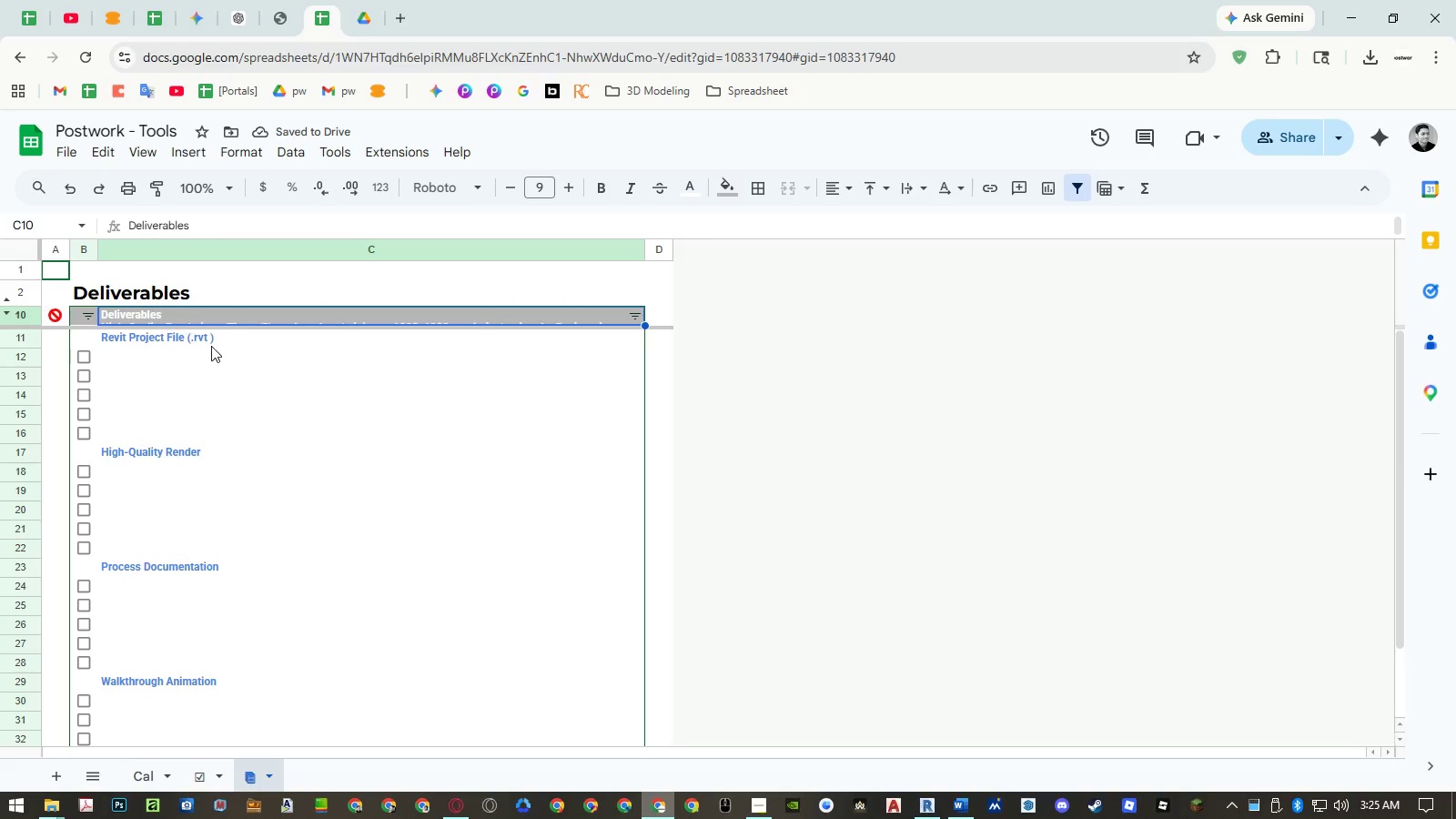 
key(Control+ControlLeft)
 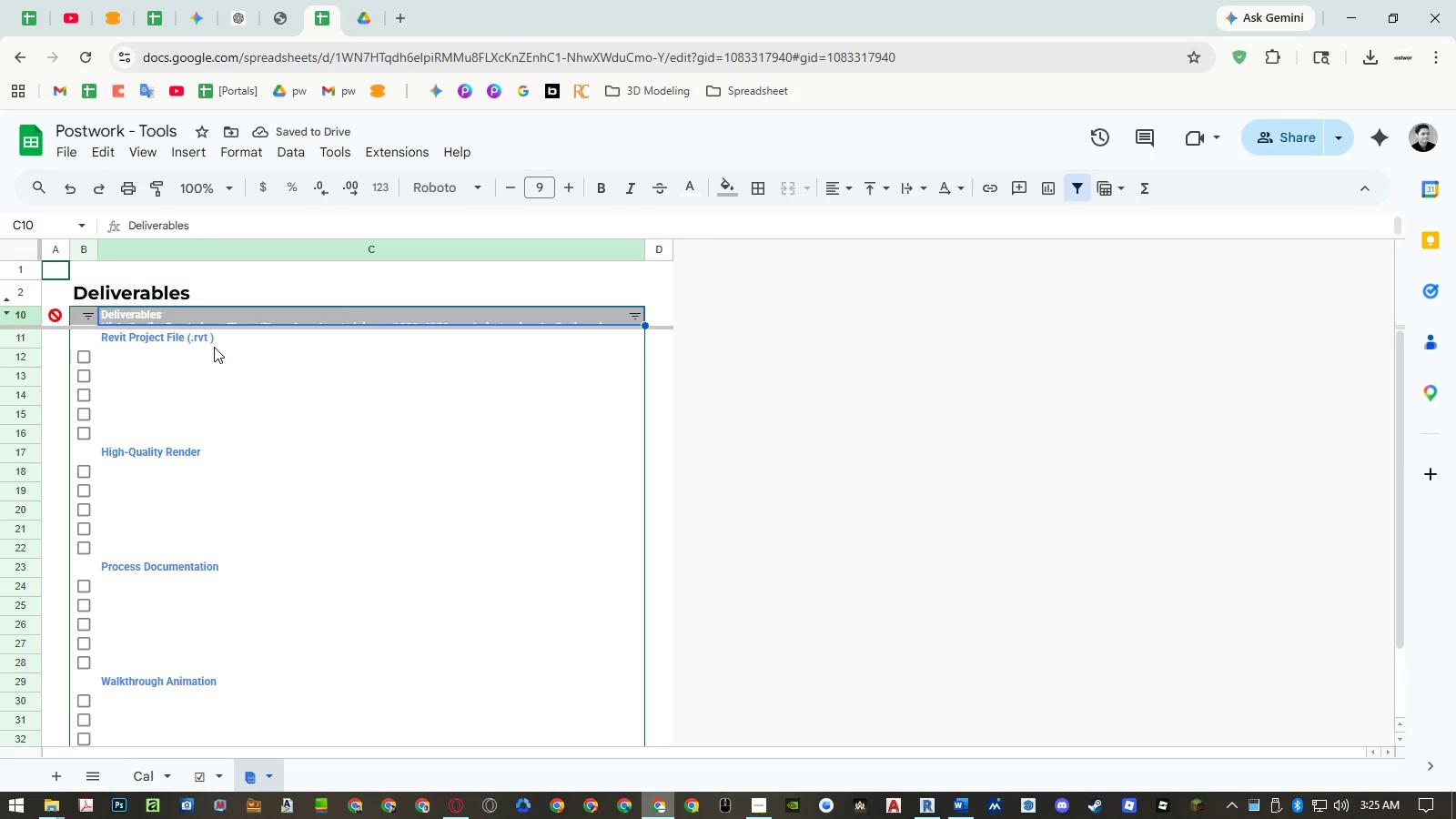 
key(Control+Shift+V)
 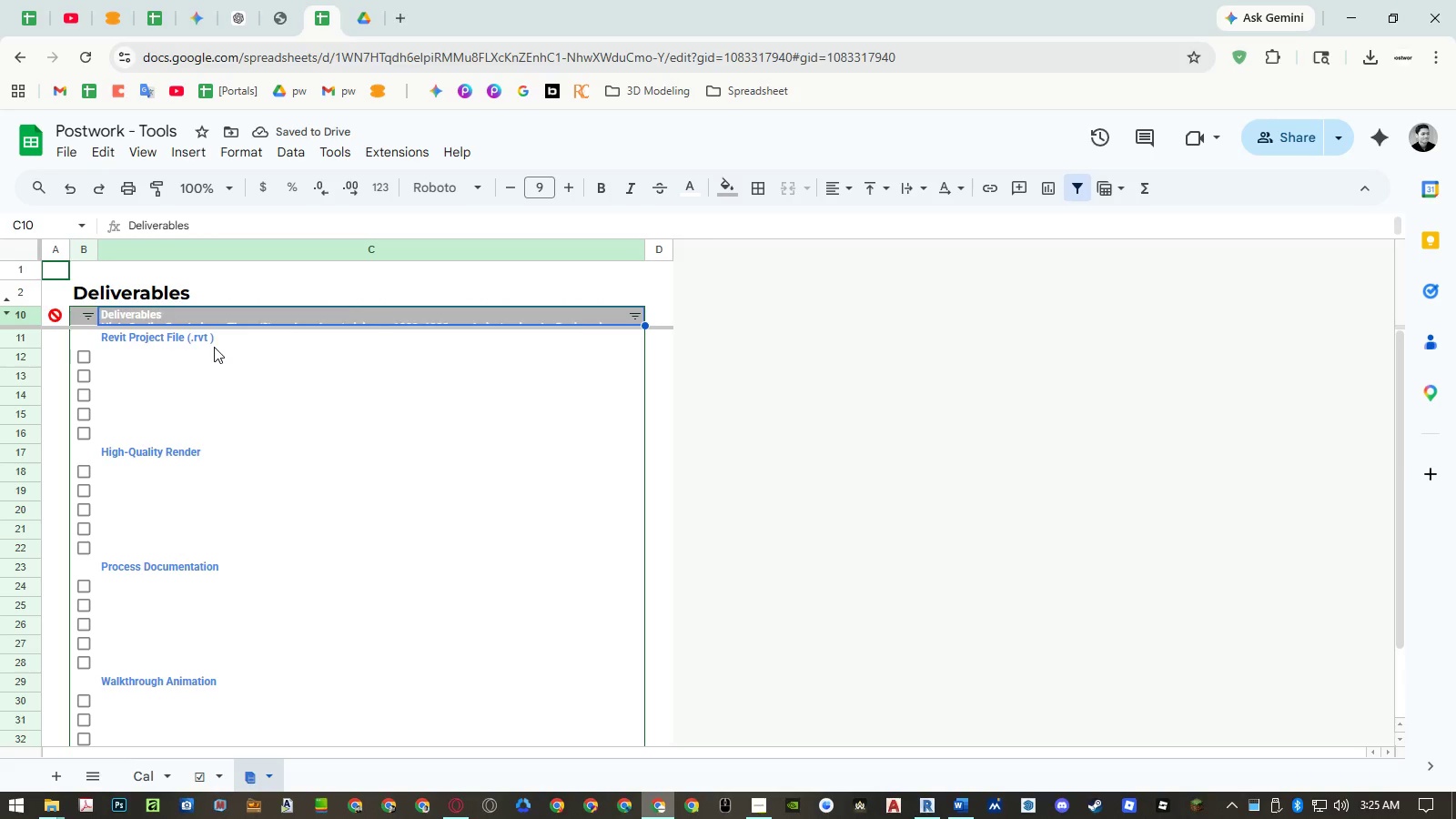 
double_click([232, 318])
 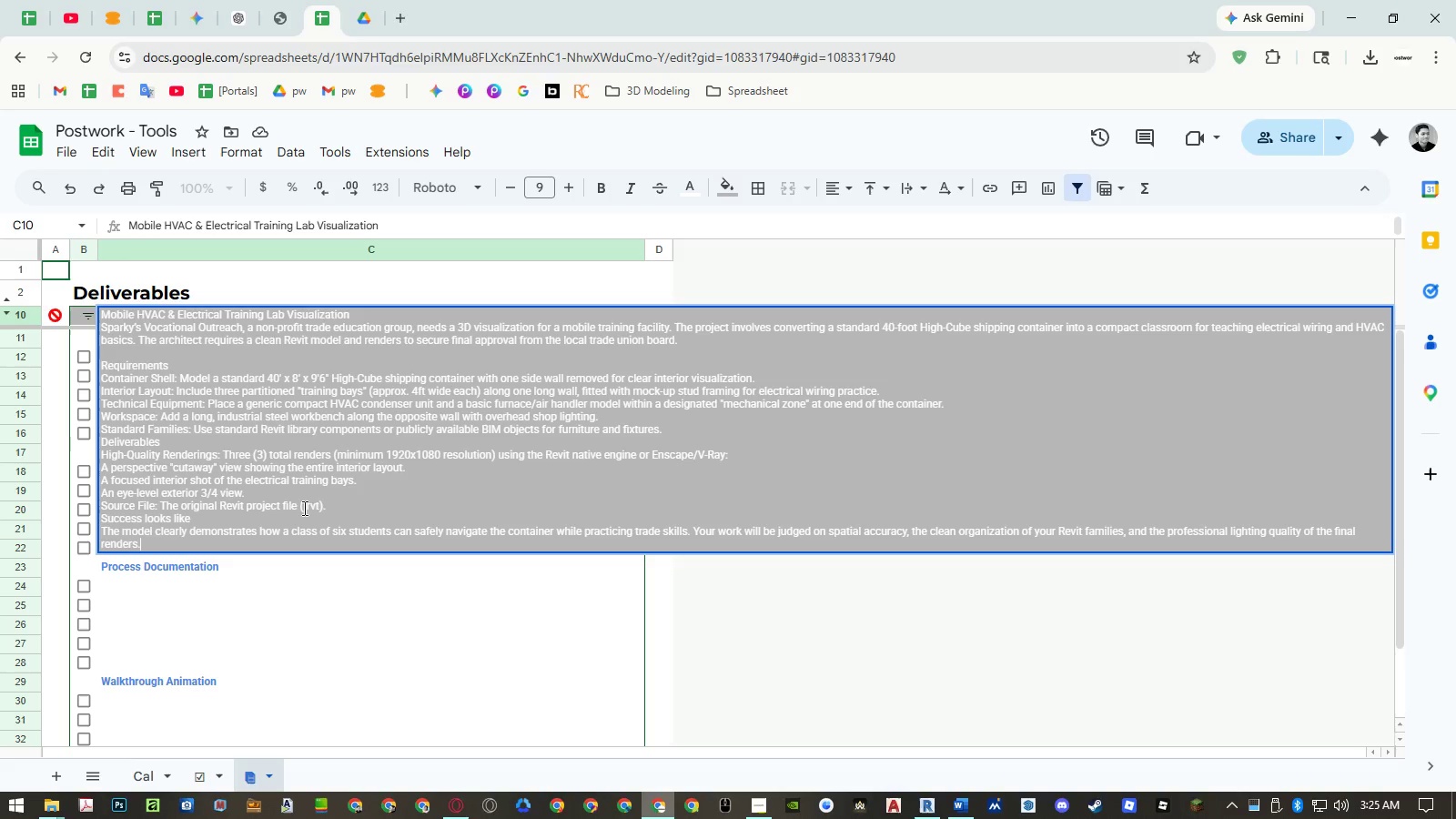 
left_click_drag(start_coordinate=[349, 504], to_coordinate=[391, 600])
 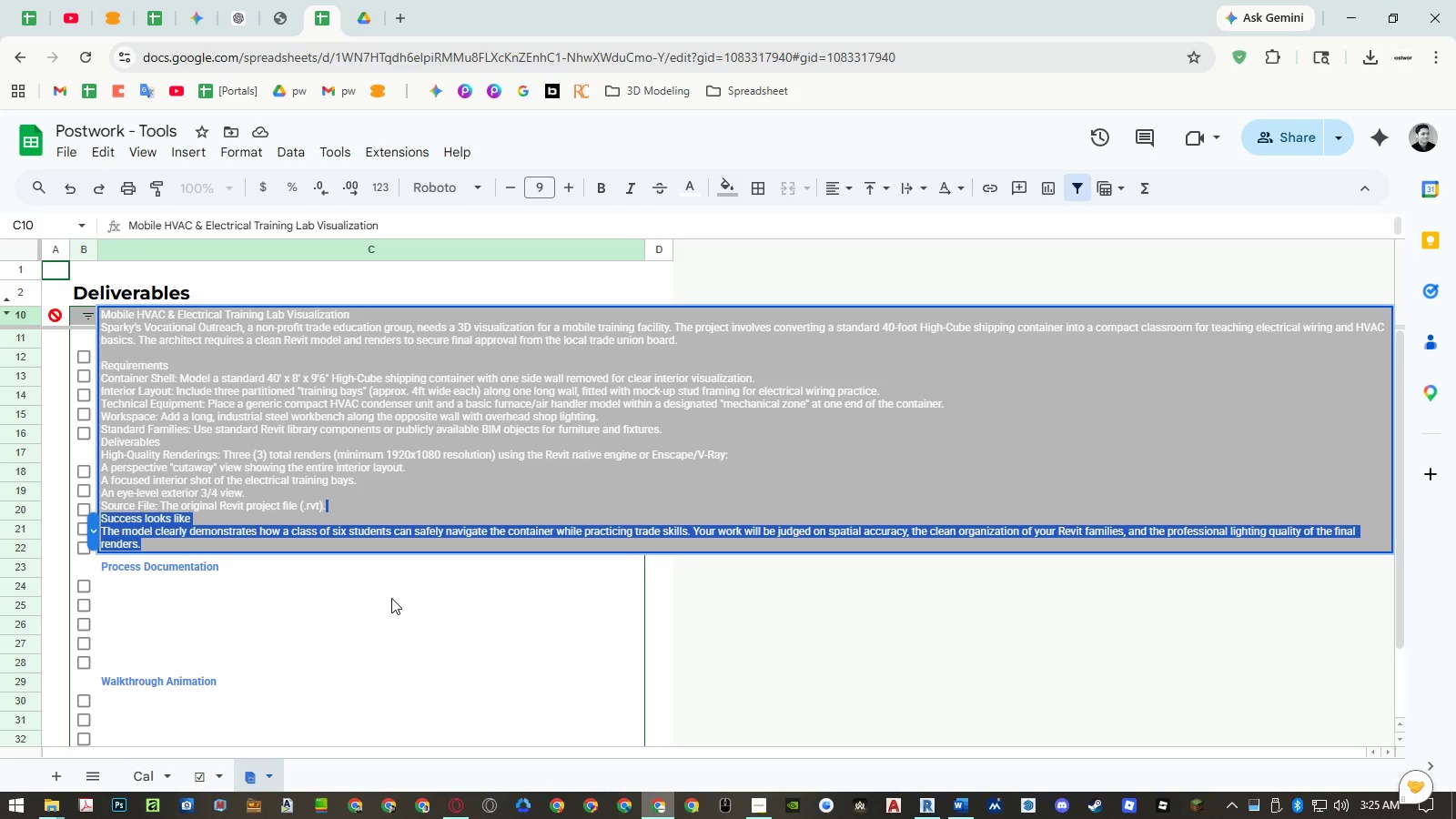 
key(Backspace)
 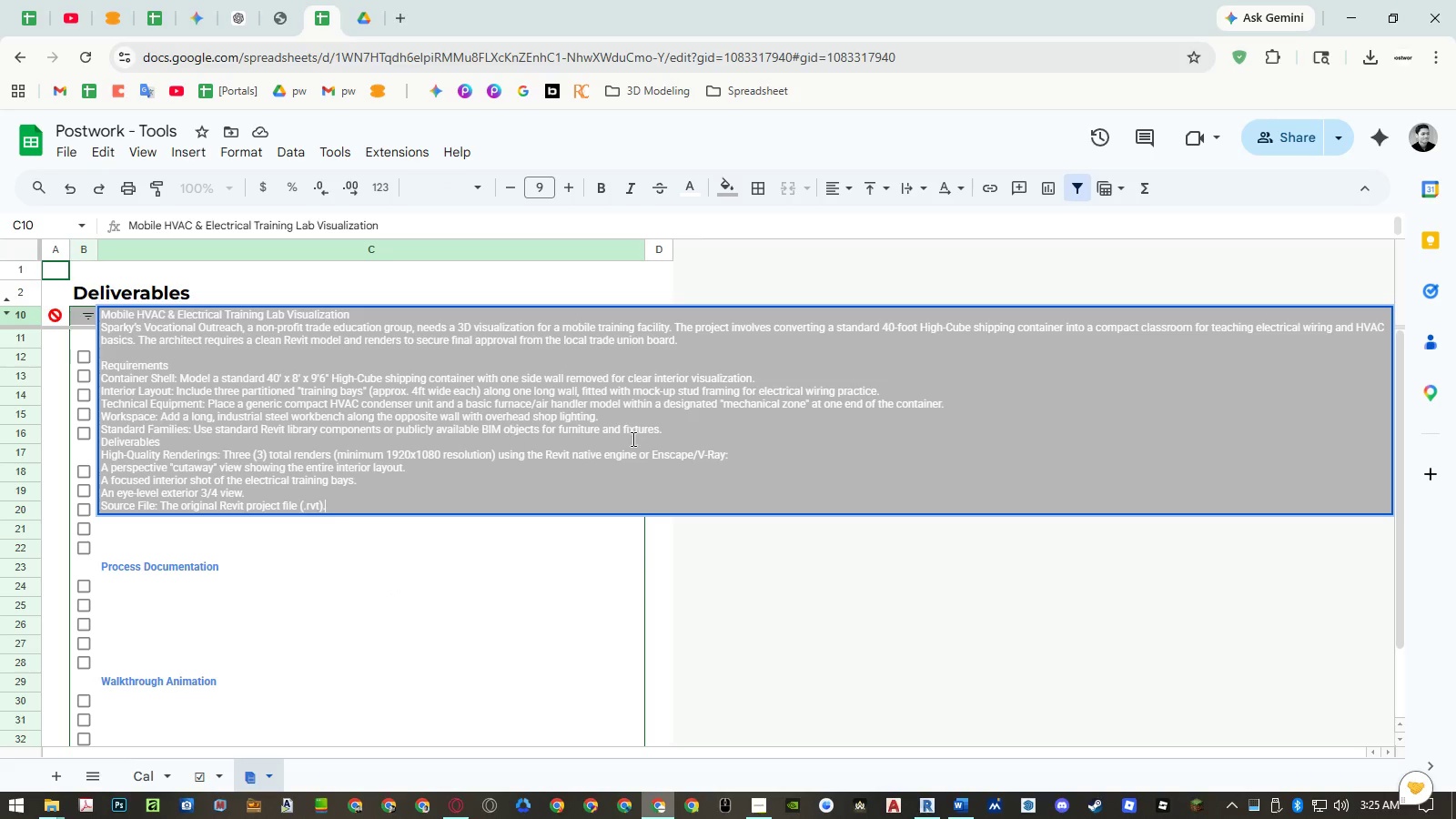 
left_click_drag(start_coordinate=[680, 430], to_coordinate=[59, 329])
 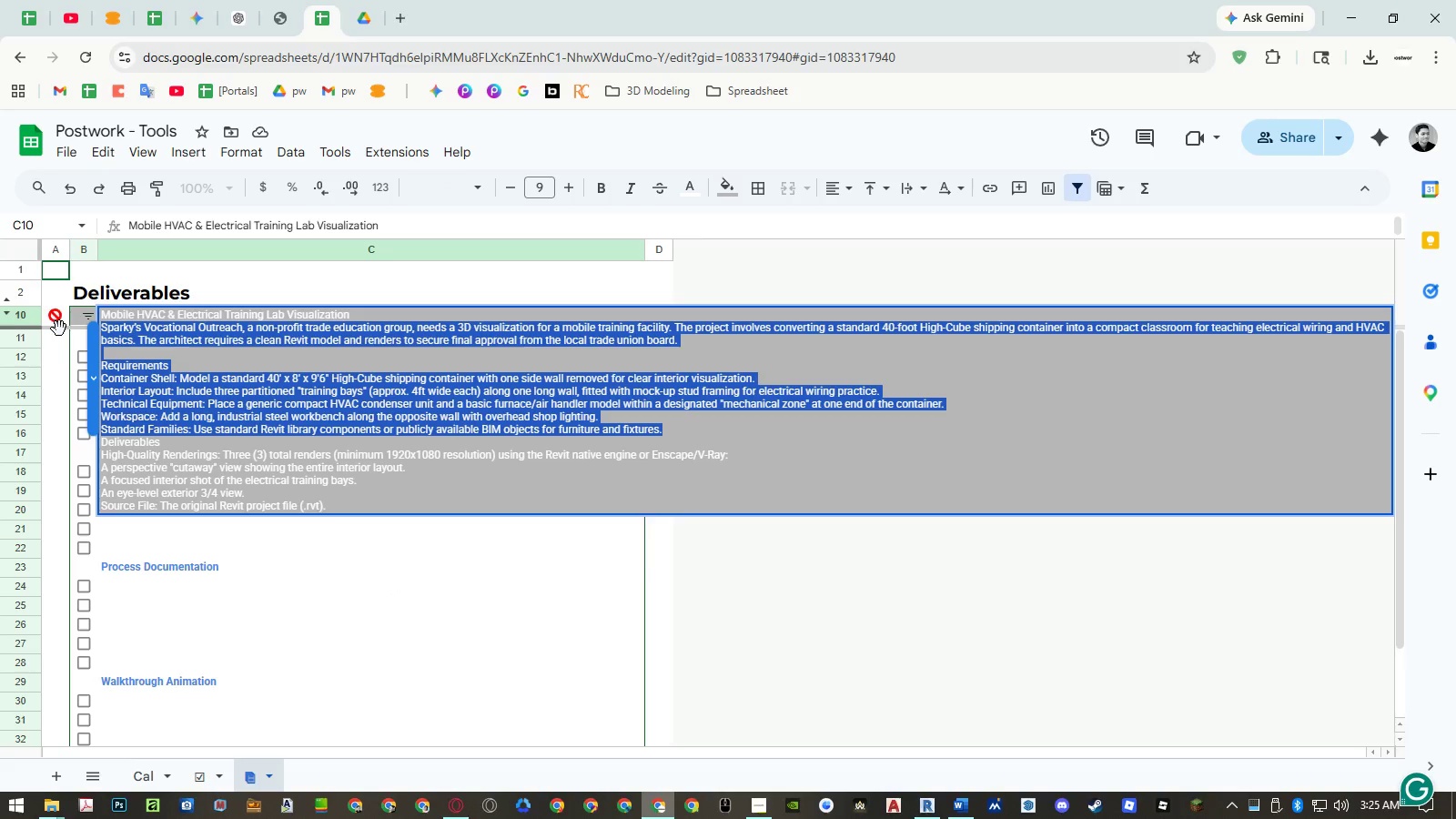 
key(Backspace)
 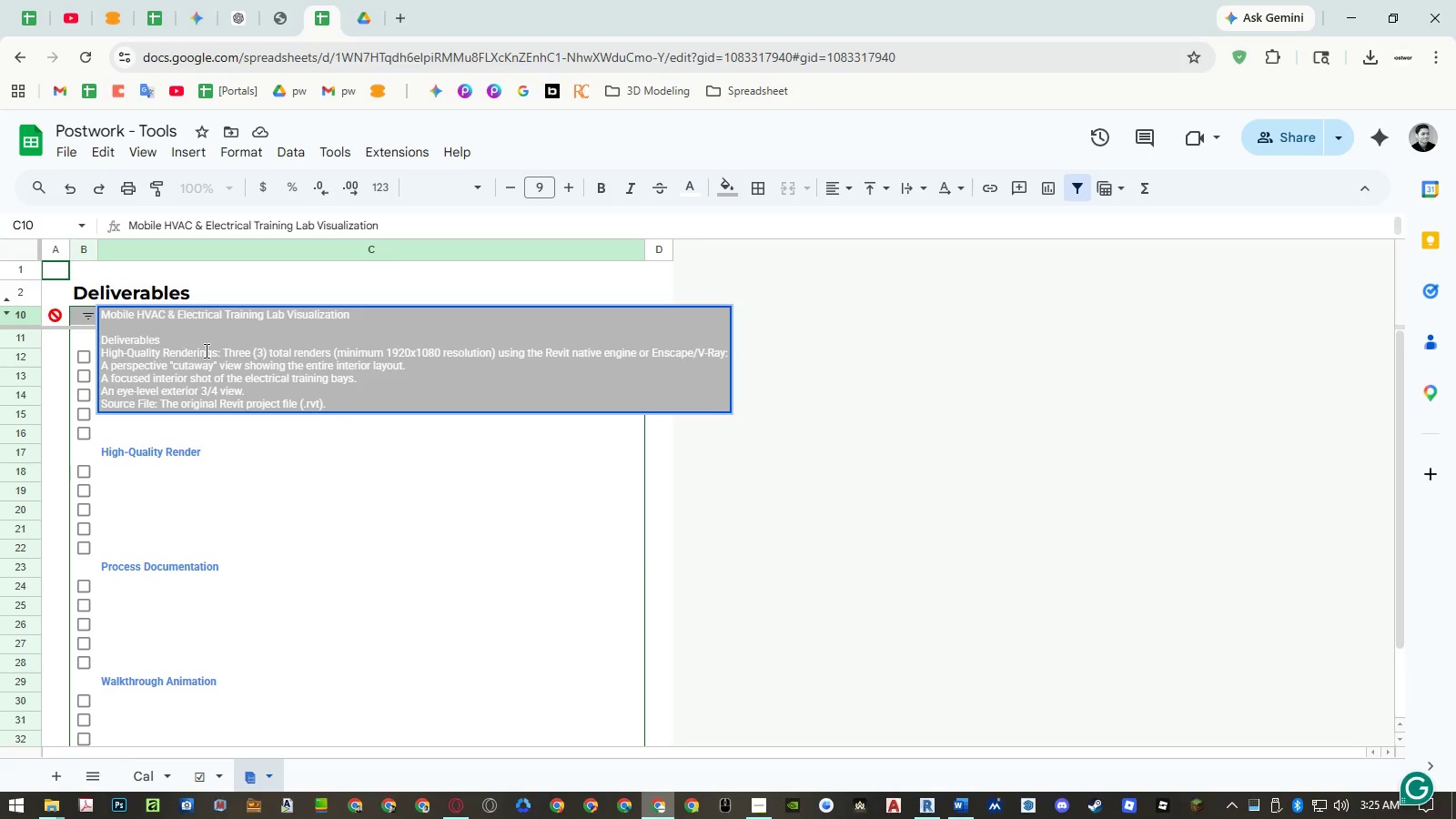 
key(Enter)
 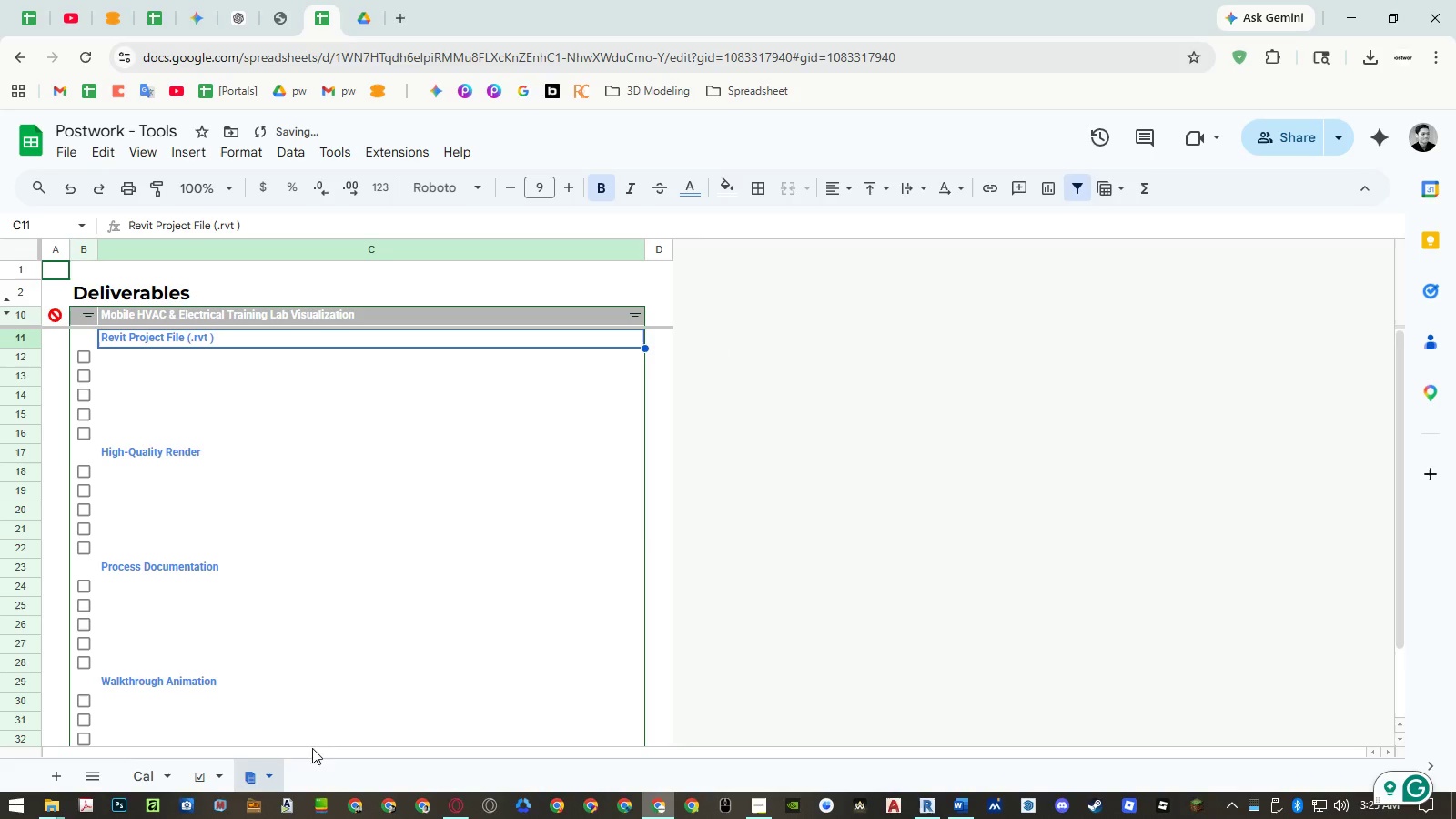 
left_click([197, 770])
 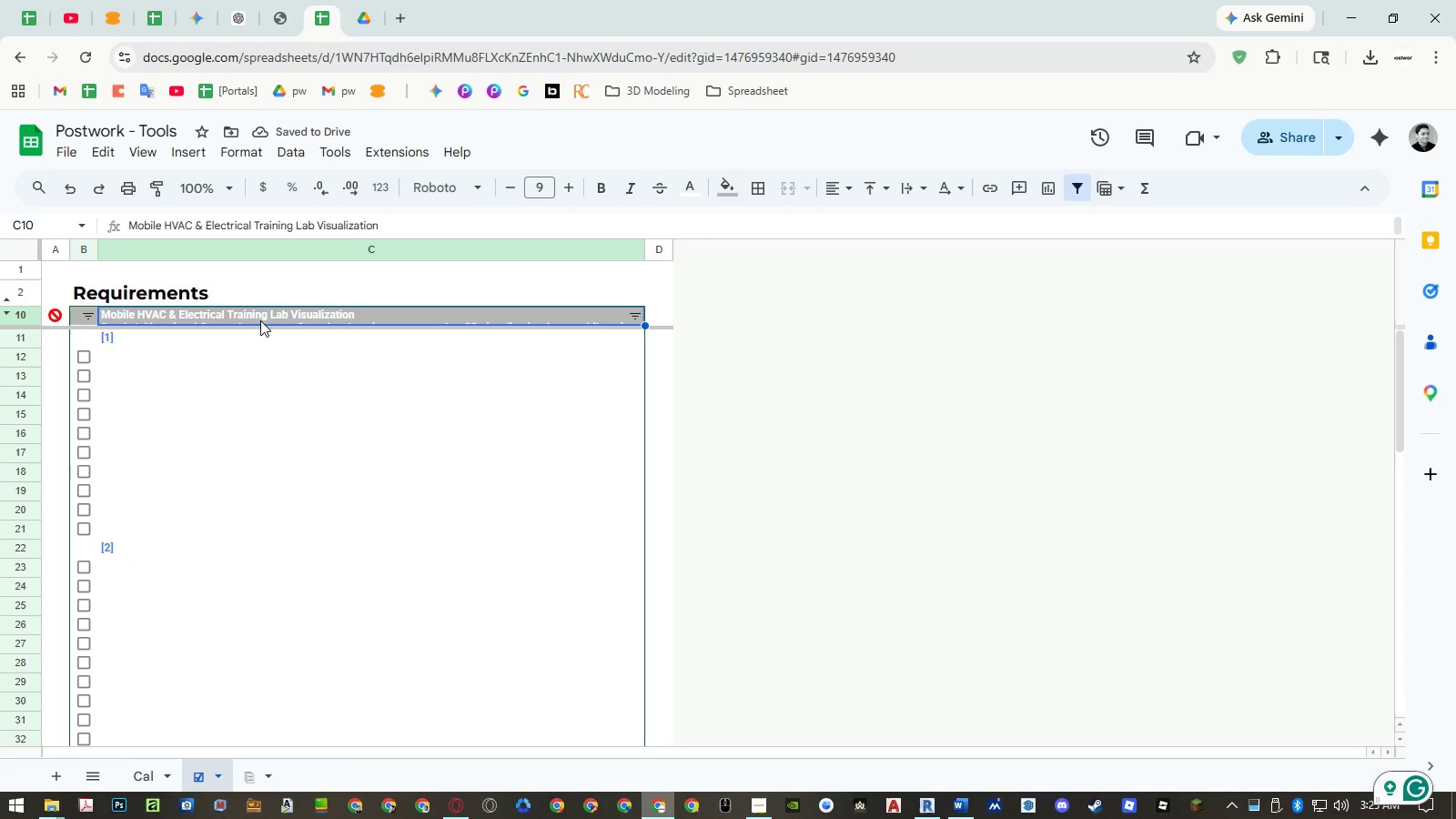 
double_click([260, 320])
 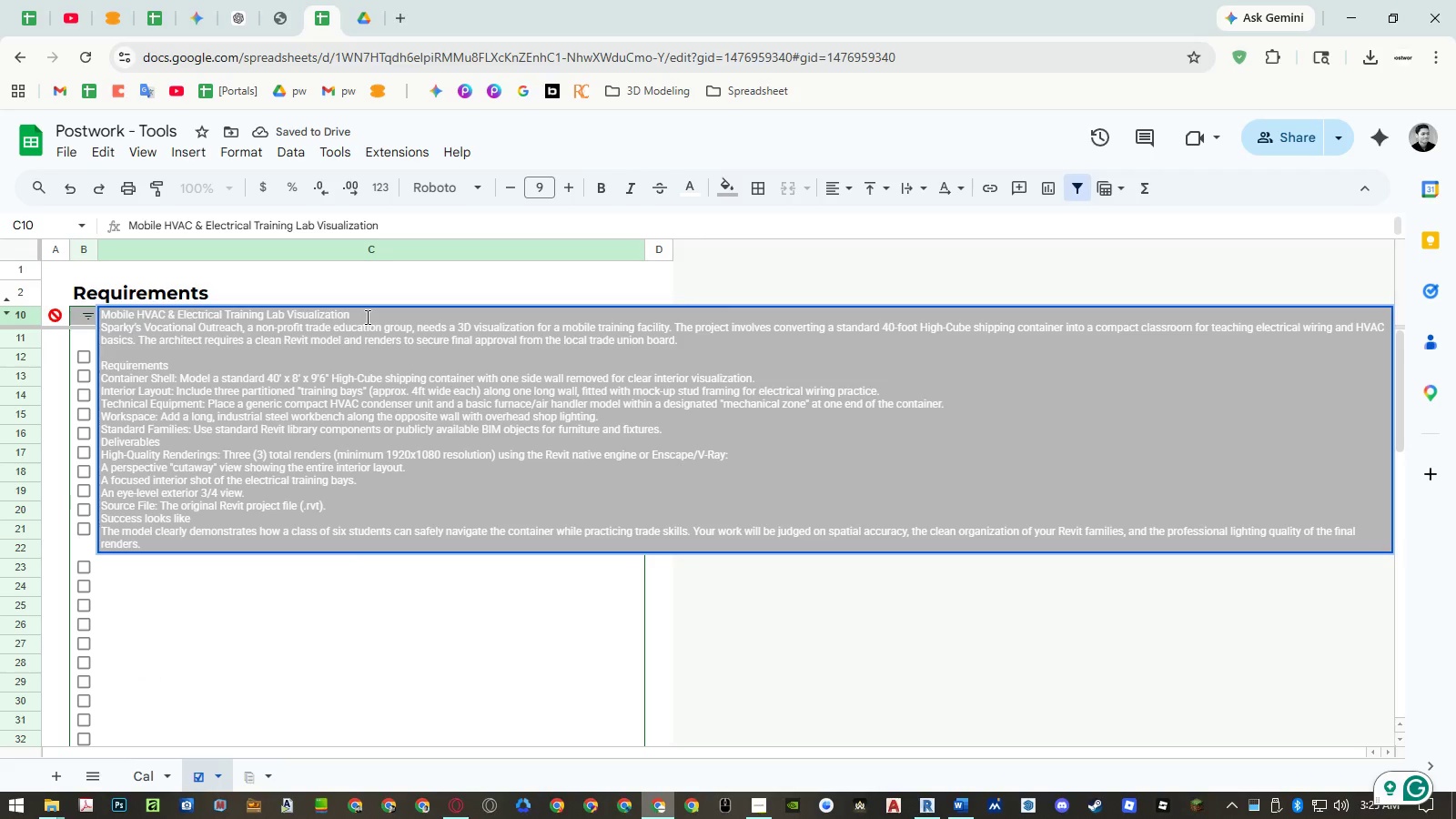 
left_click([367, 317])
 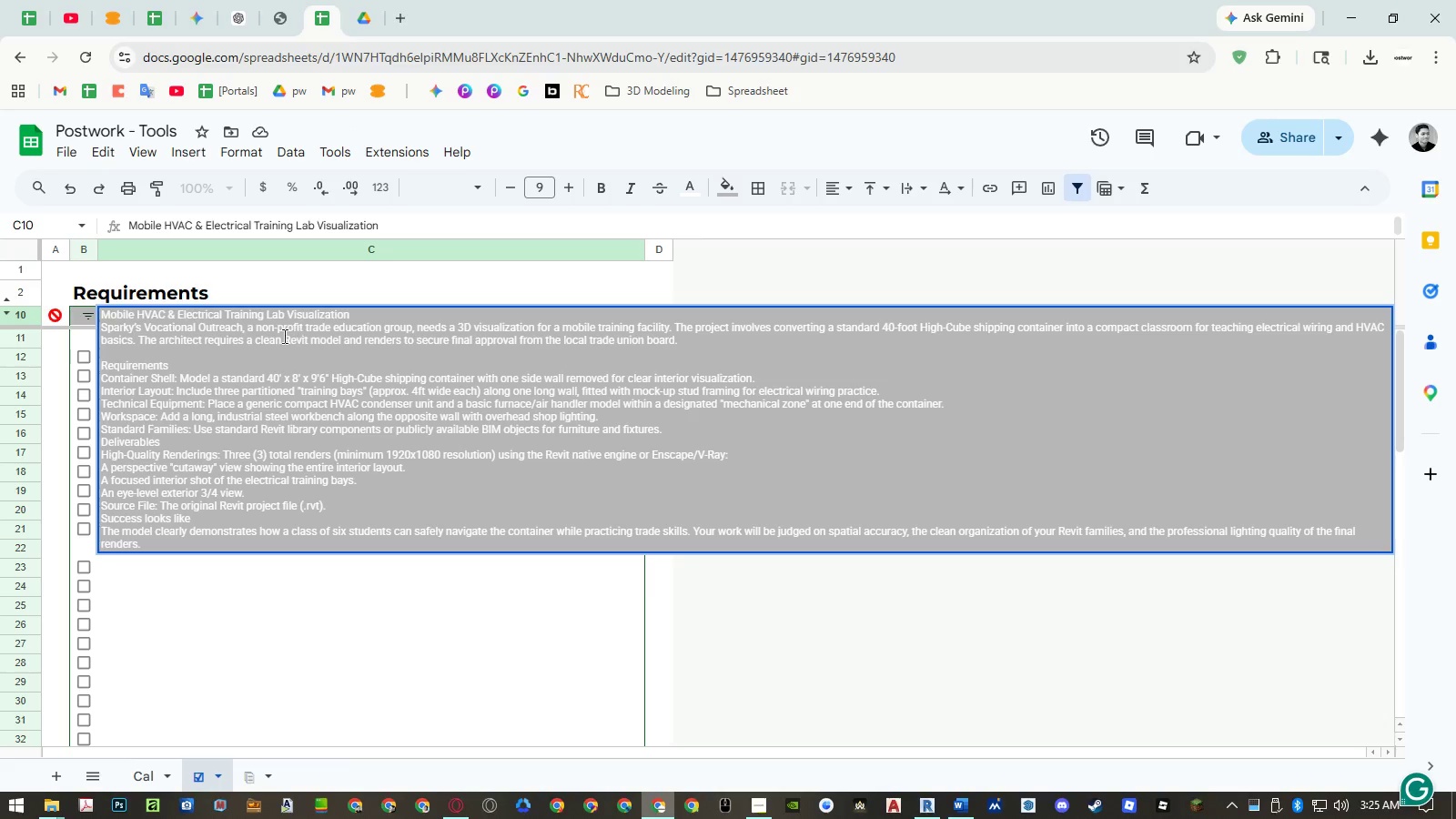 
double_click([194, 330])
 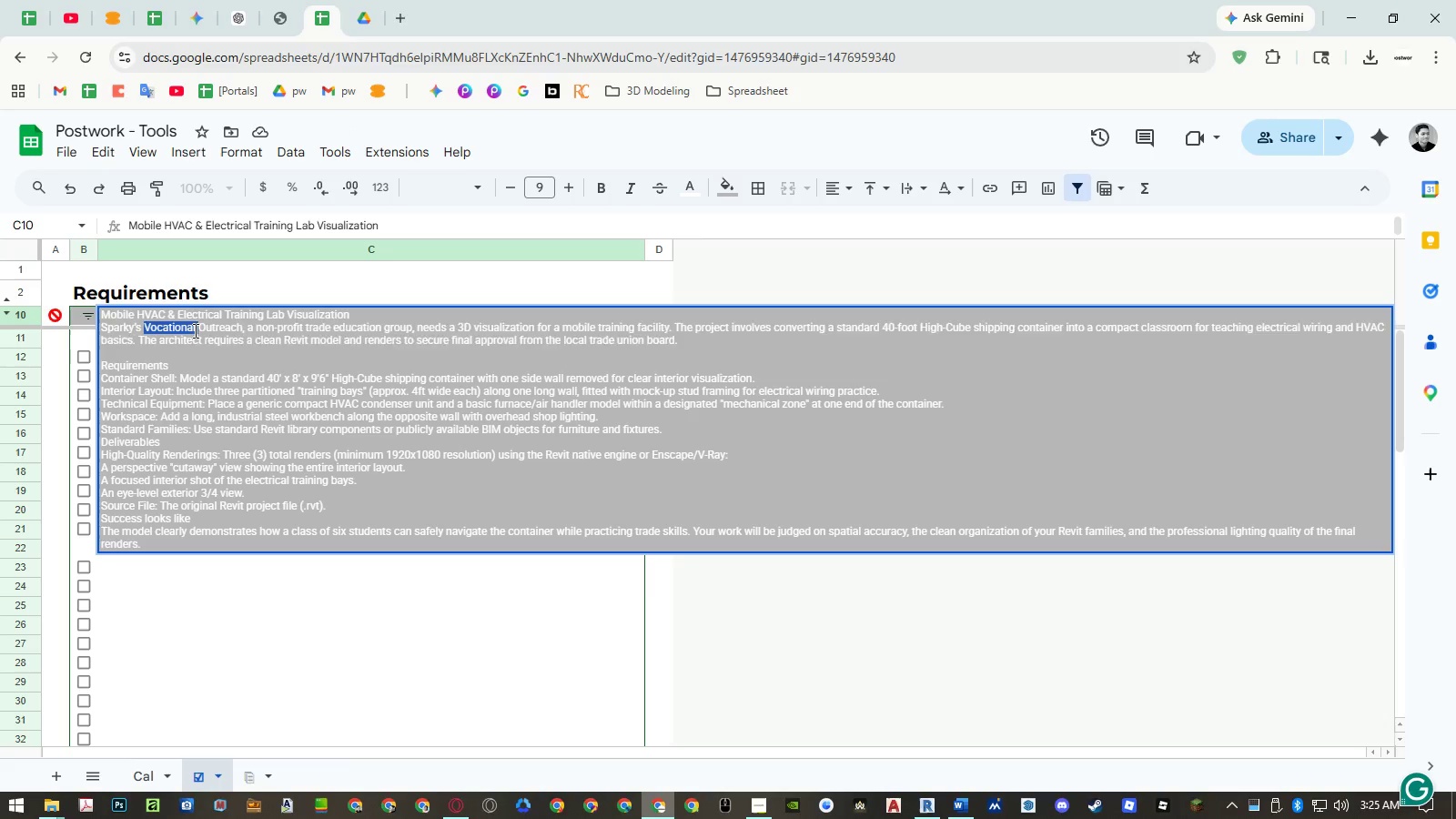 
triple_click([194, 330])
 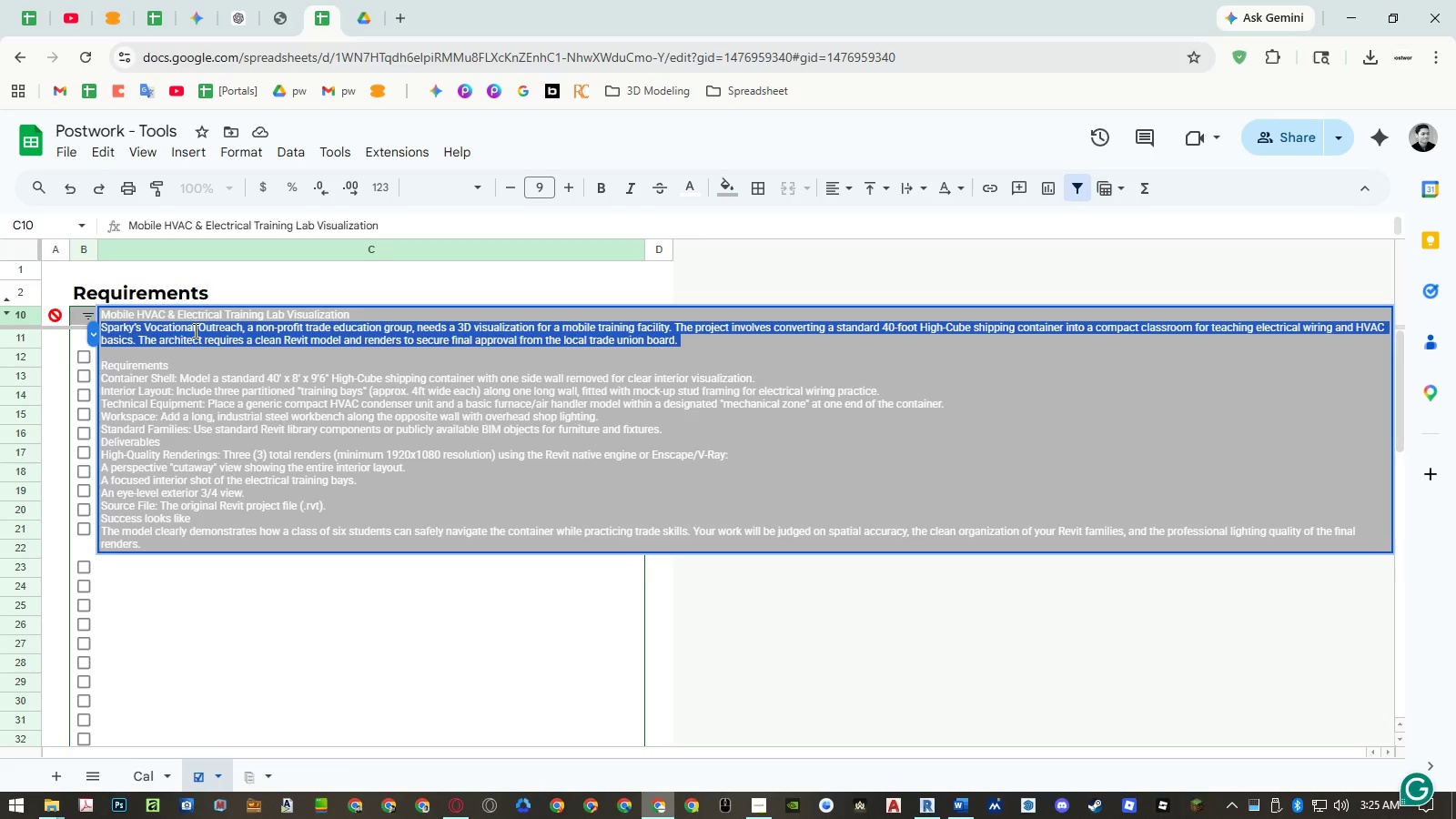 
key(Backspace)
 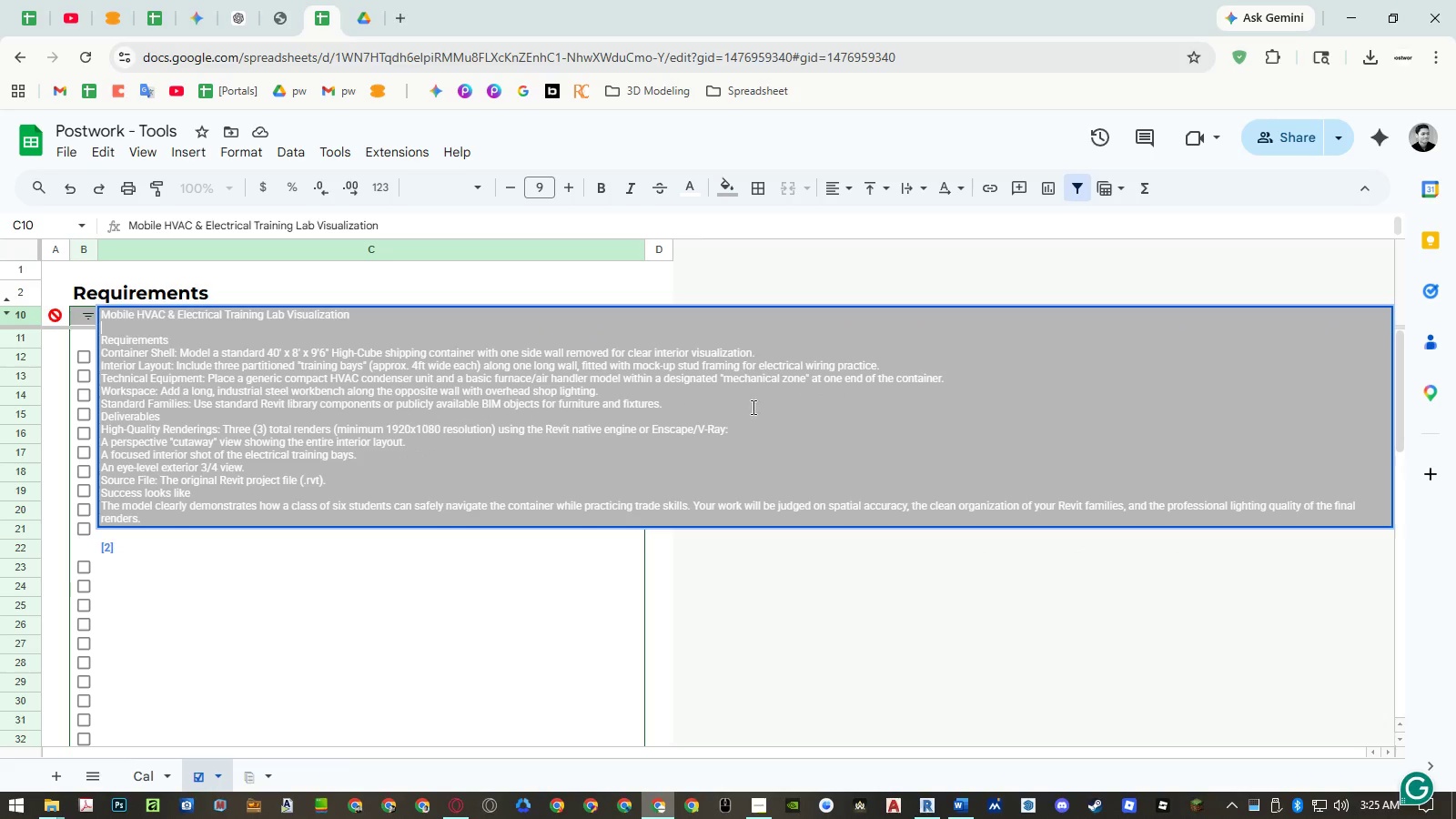 
left_click_drag(start_coordinate=[739, 408], to_coordinate=[750, 481])
 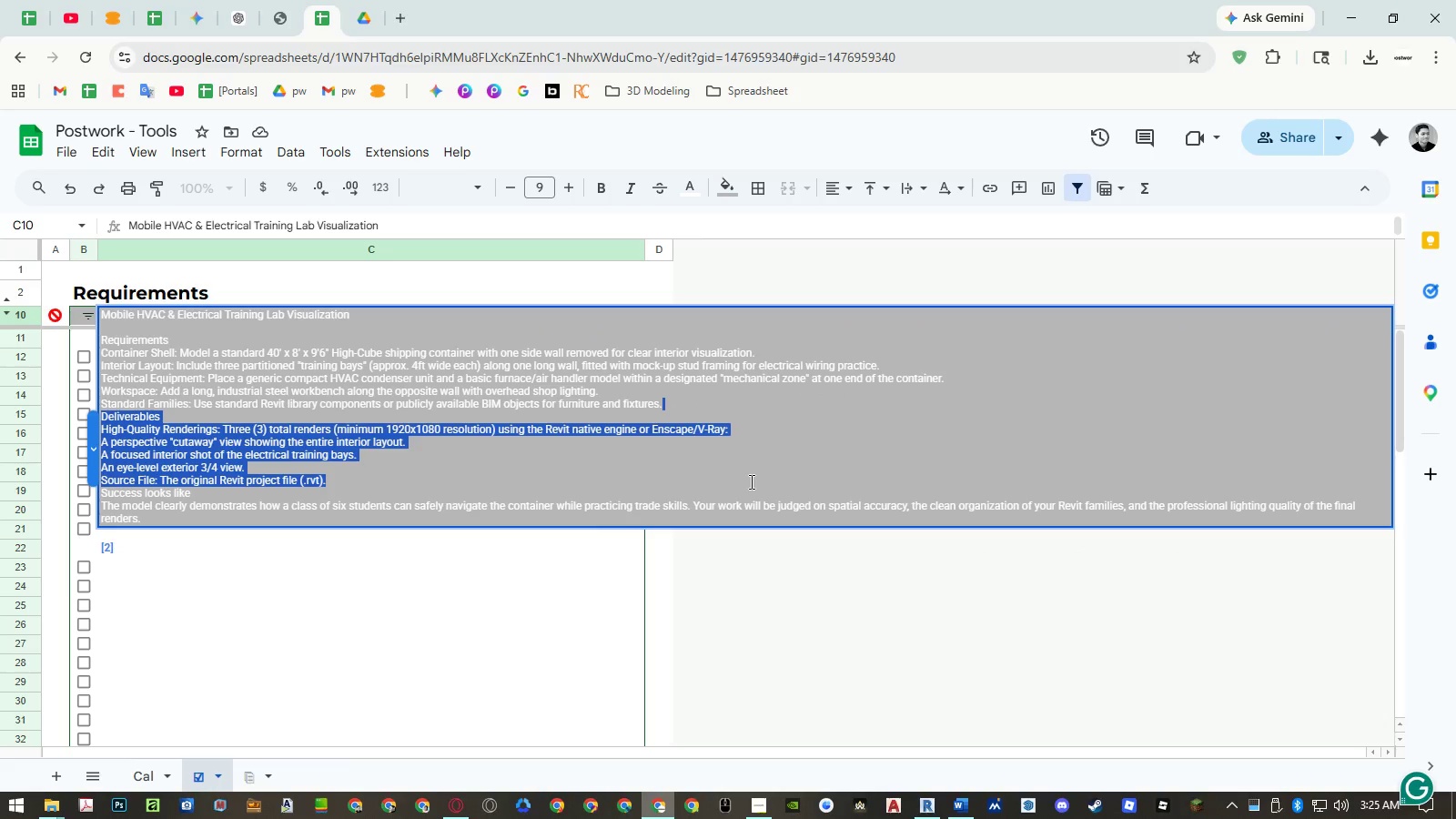 
key(Backspace)
 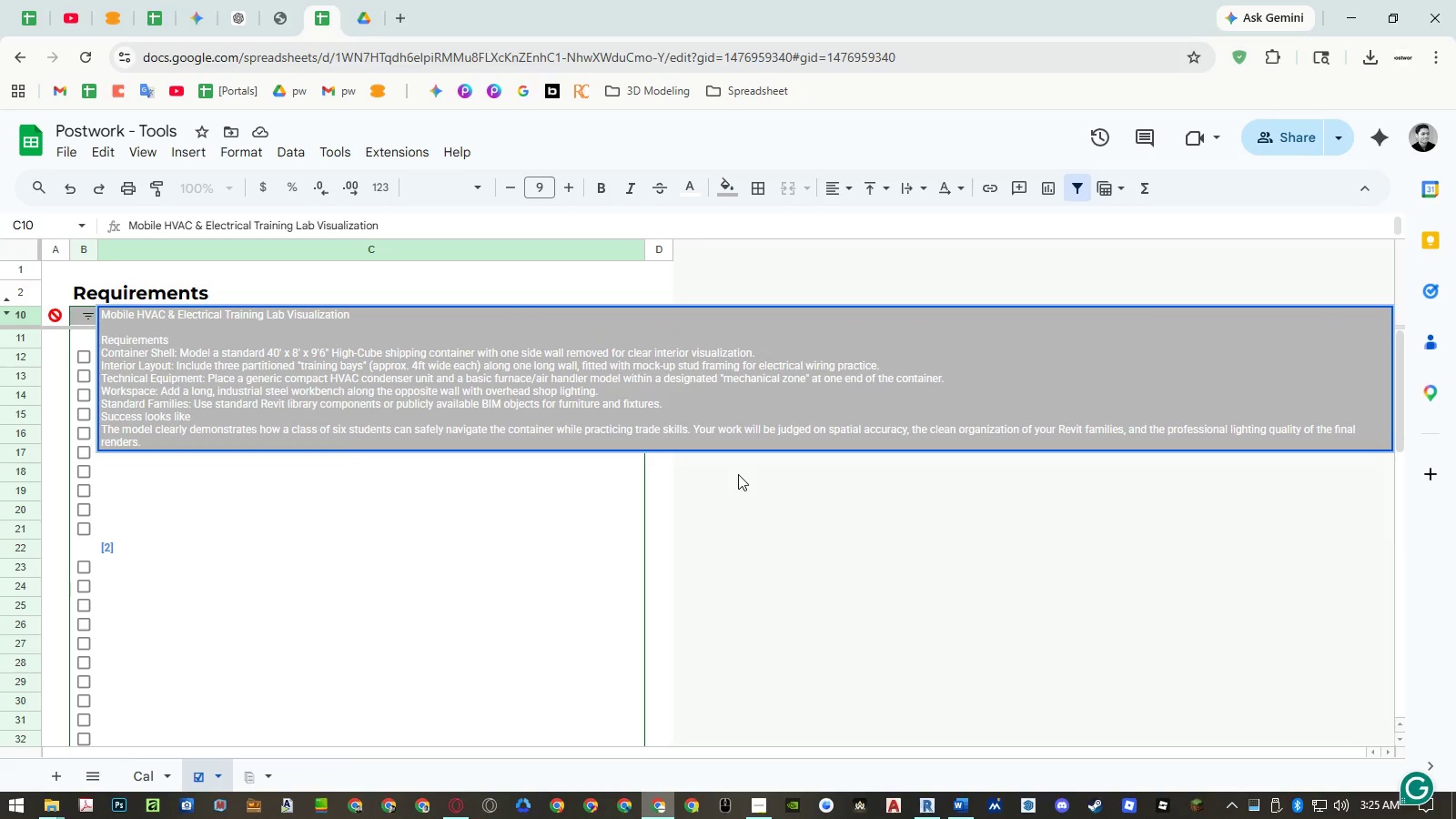 
key(Control+ControlRight)
 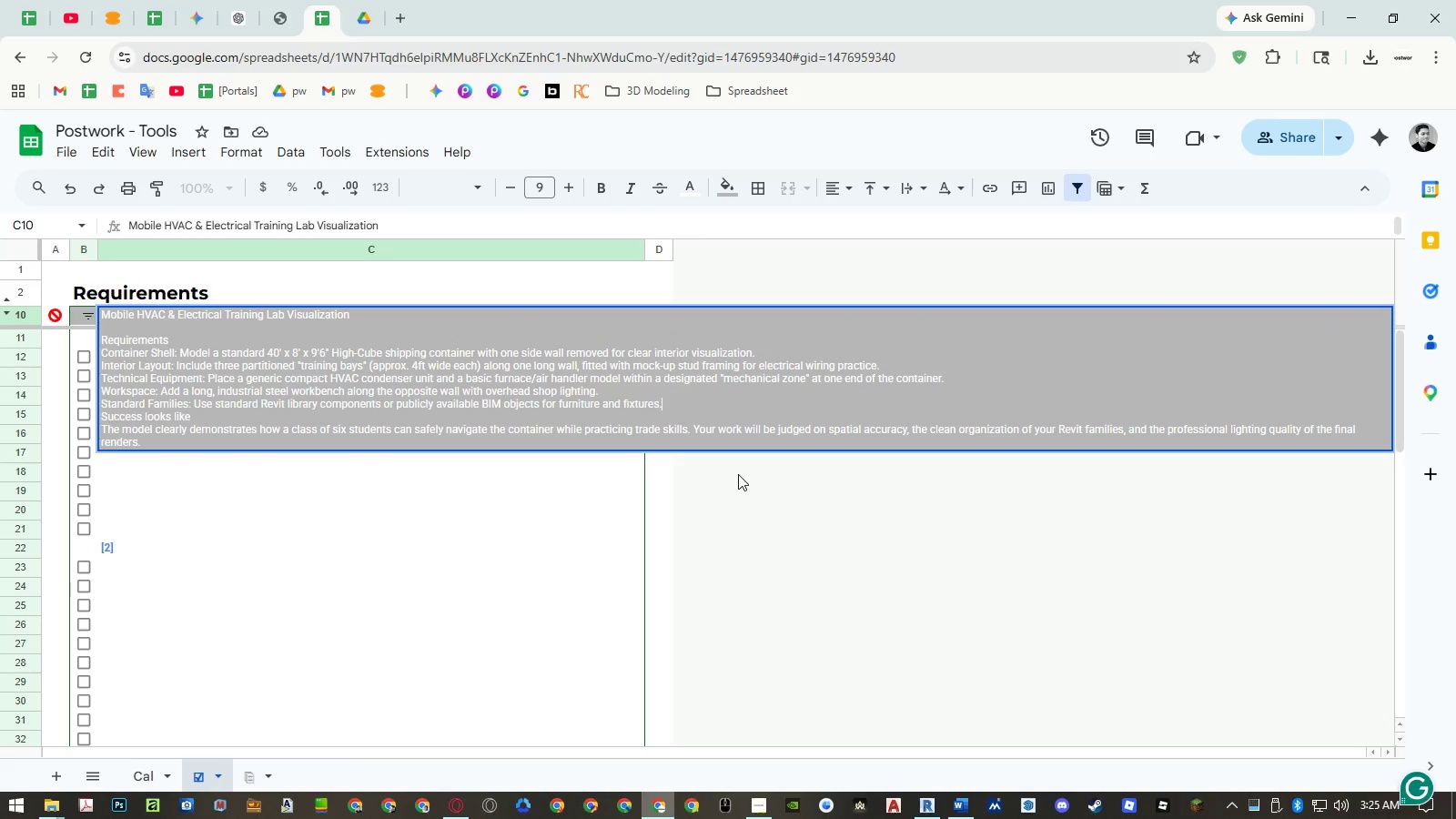 
key(Control+Enter)
 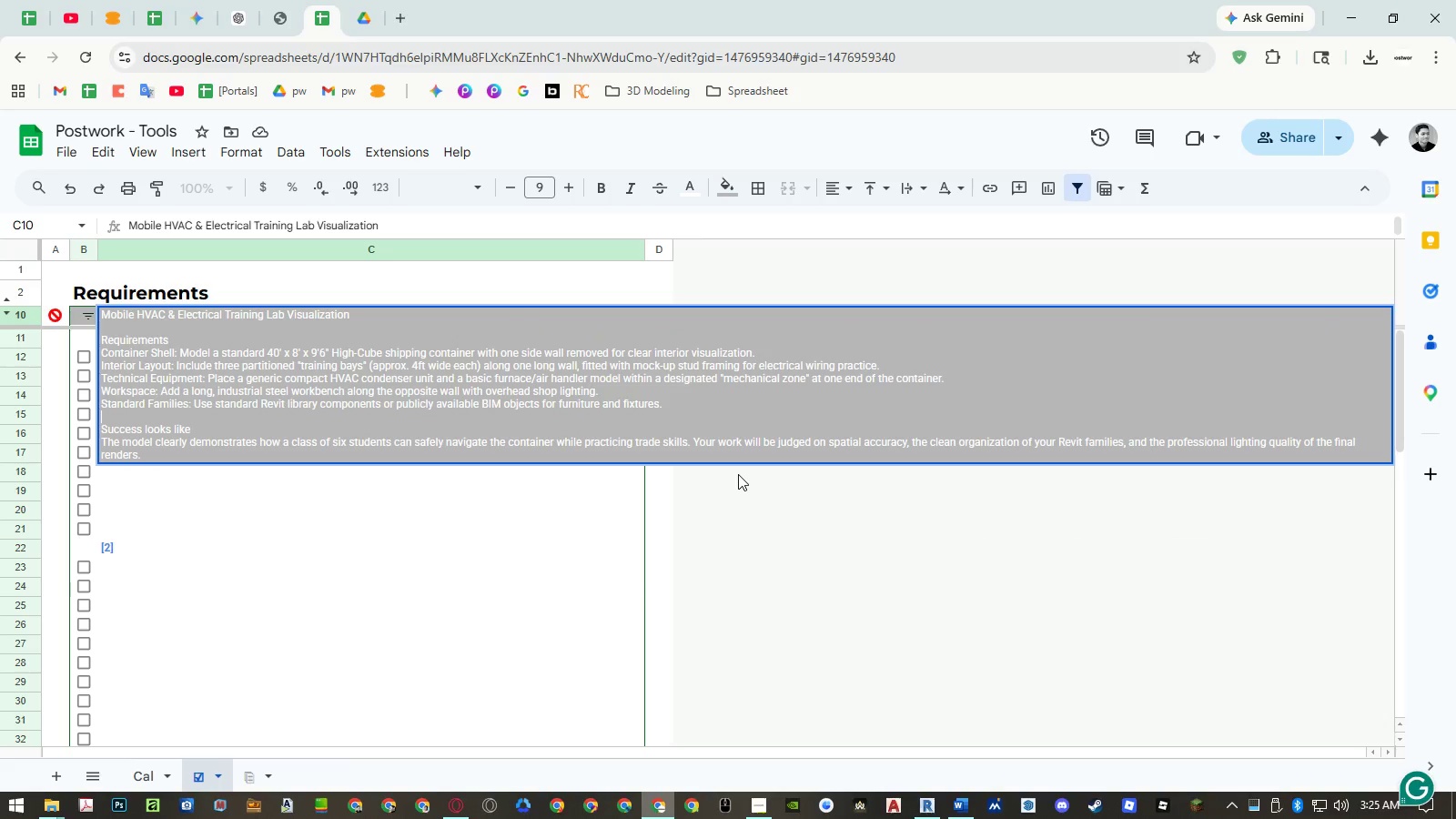 
key(Shift+ShiftRight)
 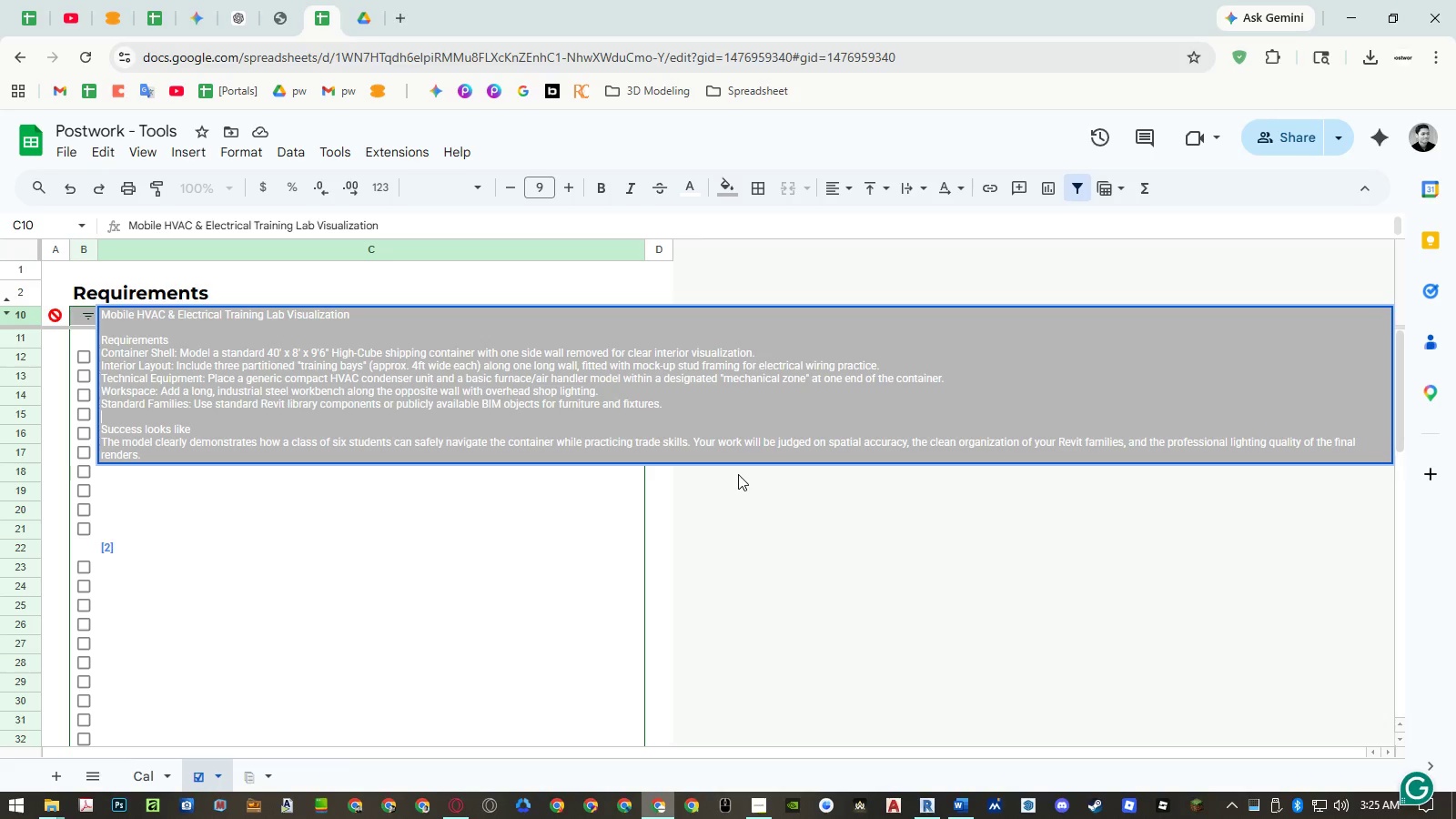 
key(Enter)
 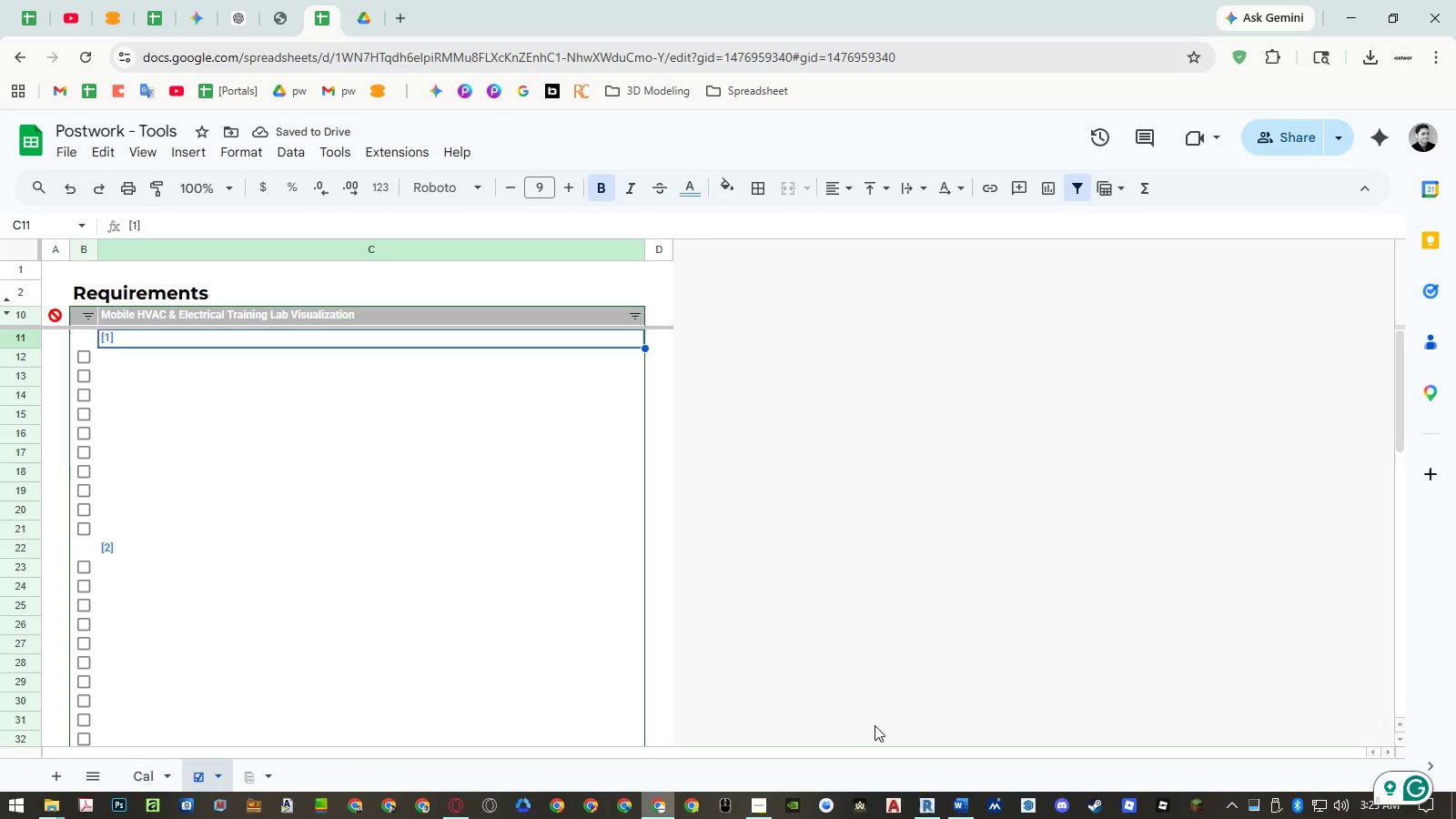 
wait(5.83)
 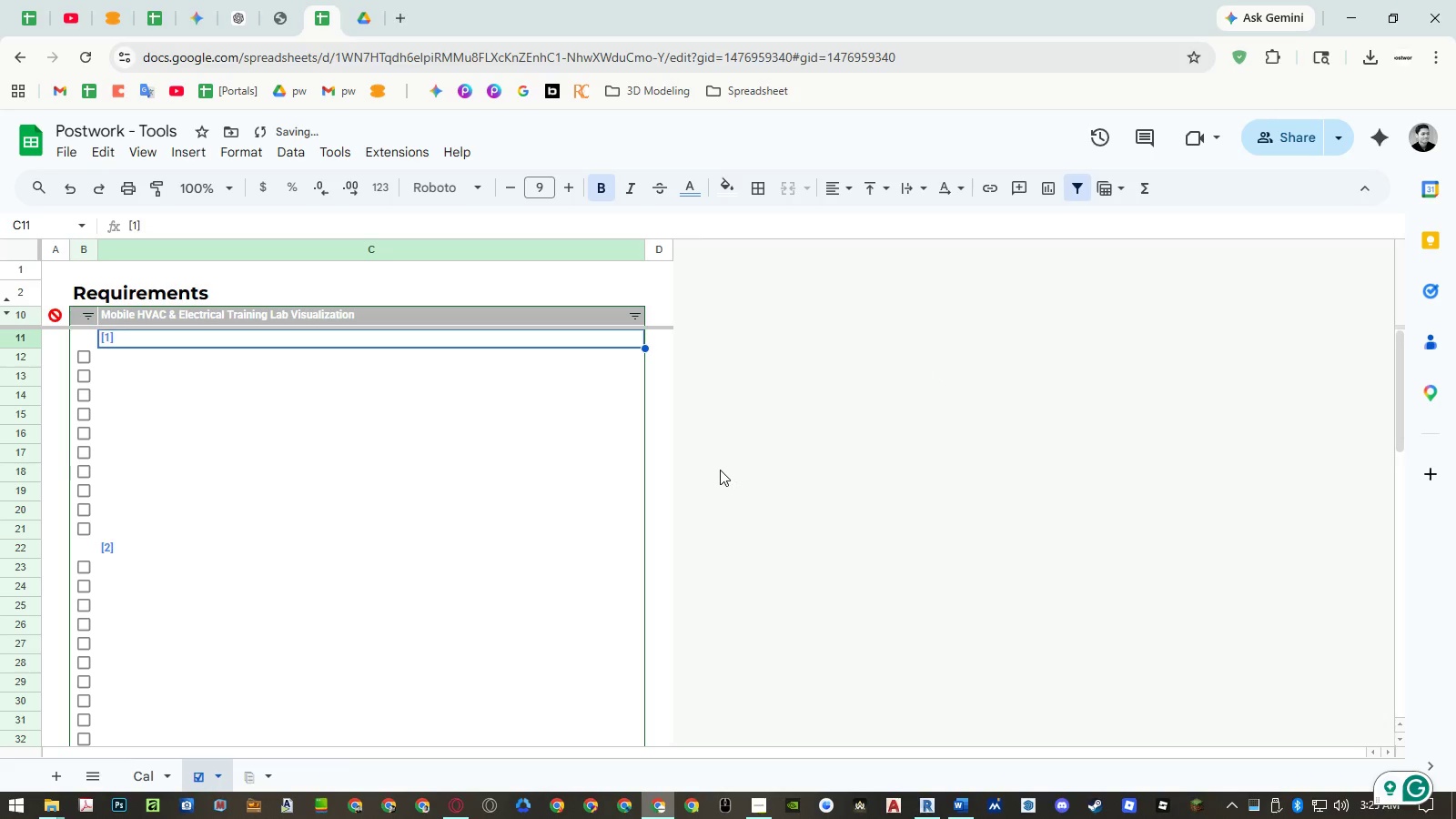 
left_click([751, 803])